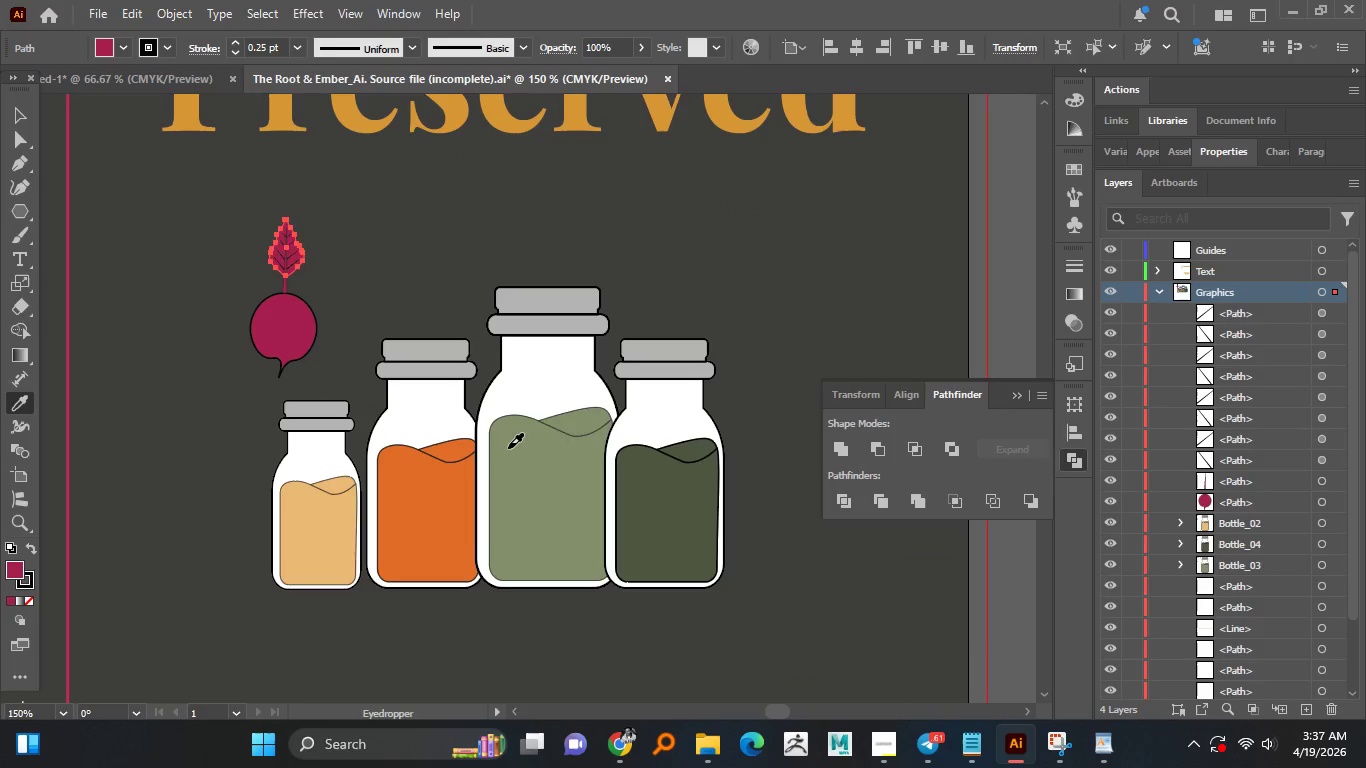 
left_click([16, 107])
 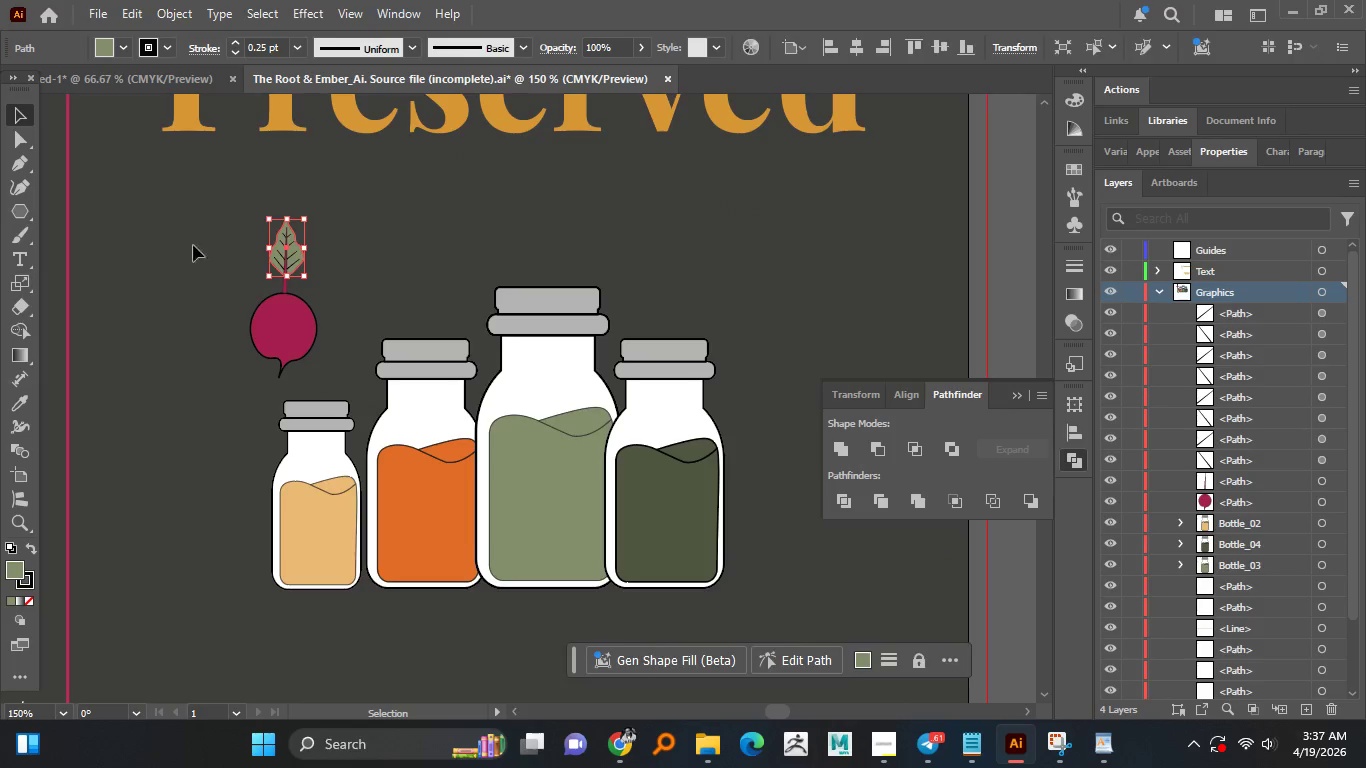 
hold_key(key=AltLeft, duration=1.52)
scroll: coordinate [283, 199], scroll_direction: up, amount: 4.0
 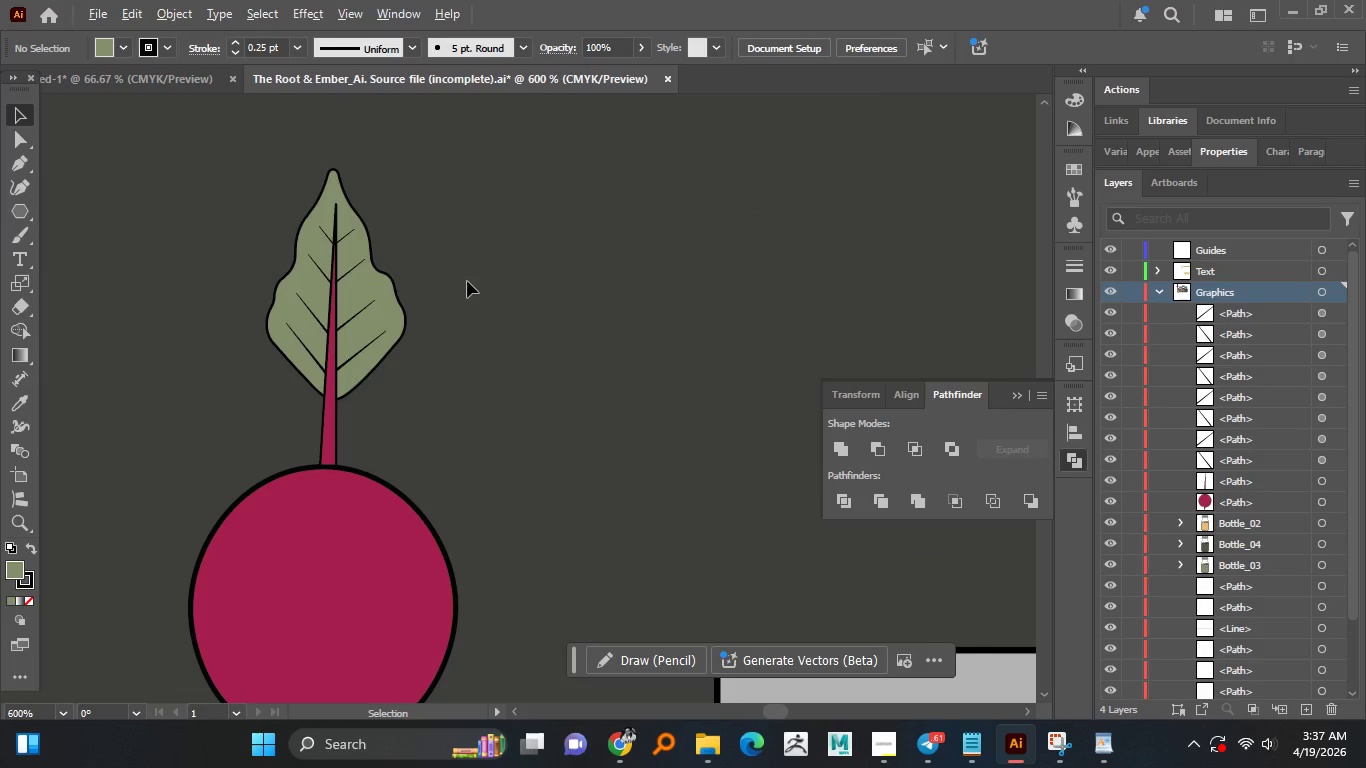 
hold_key(key=AltLeft, duration=0.58)
scroll: coordinate [412, 301], scroll_direction: down, amount: 1.0
 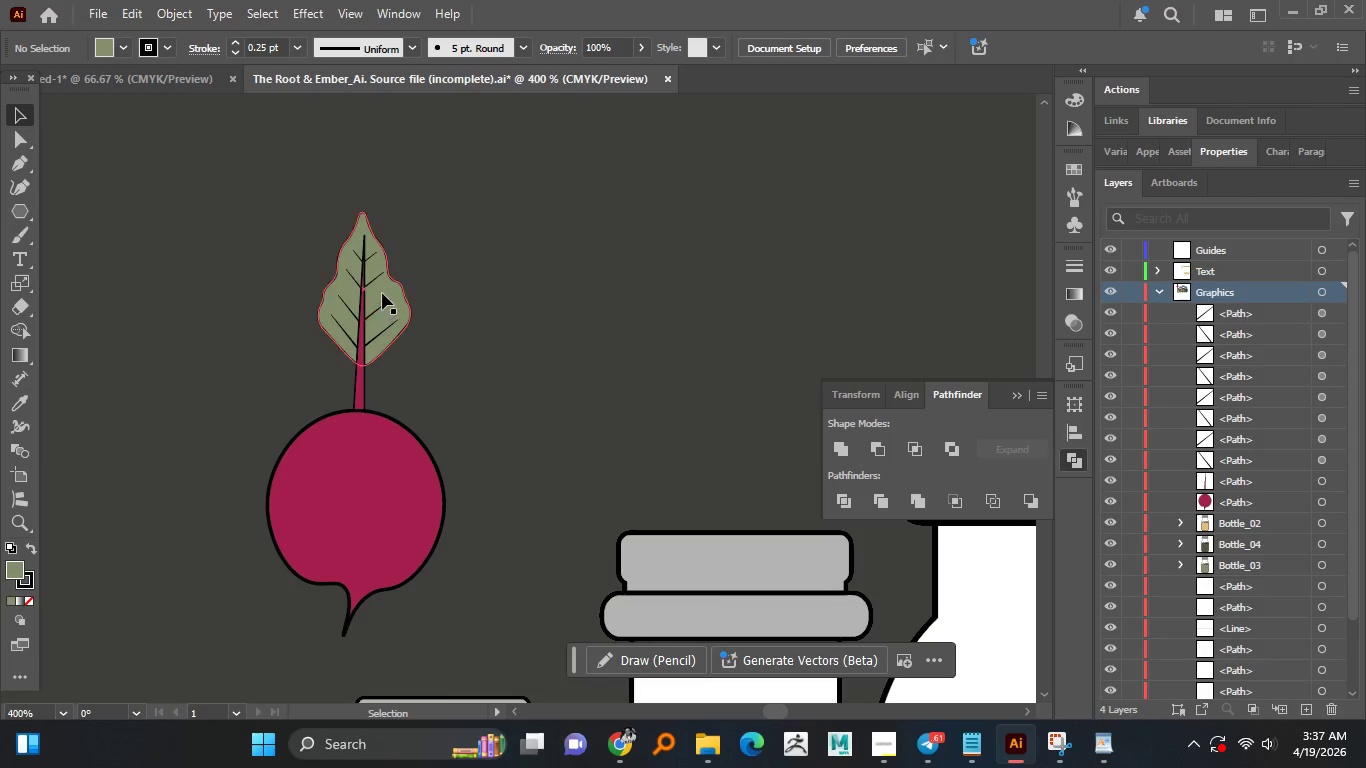 
left_click([385, 290])
 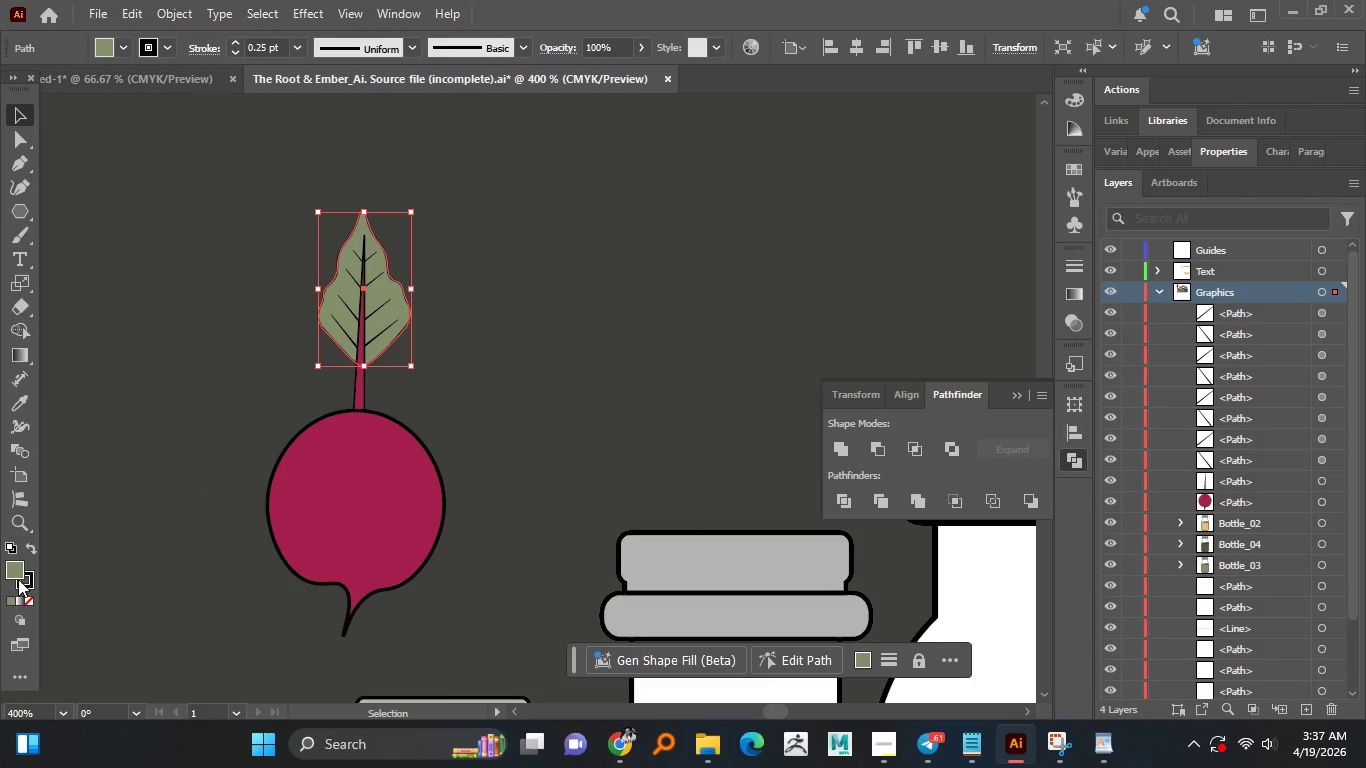 
left_click([18, 579])
 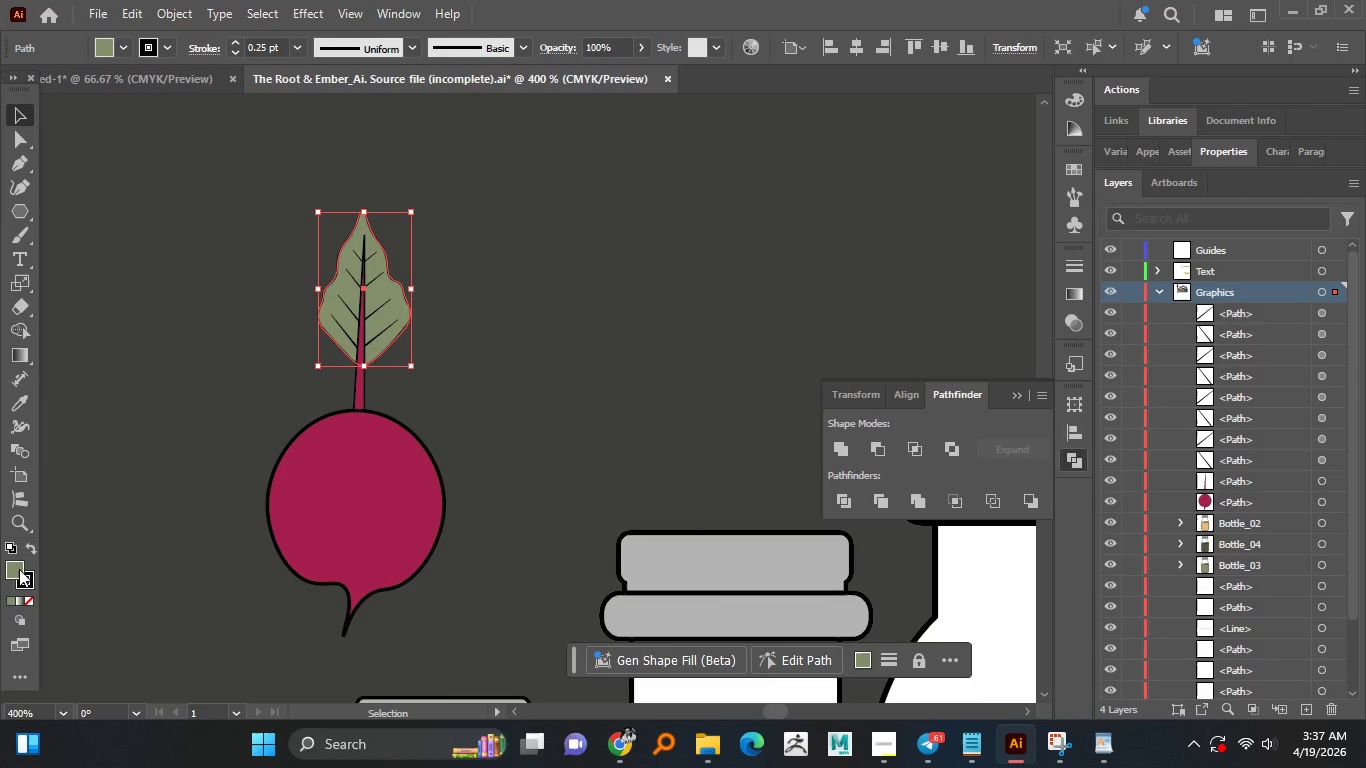 
double_click([19, 569])
 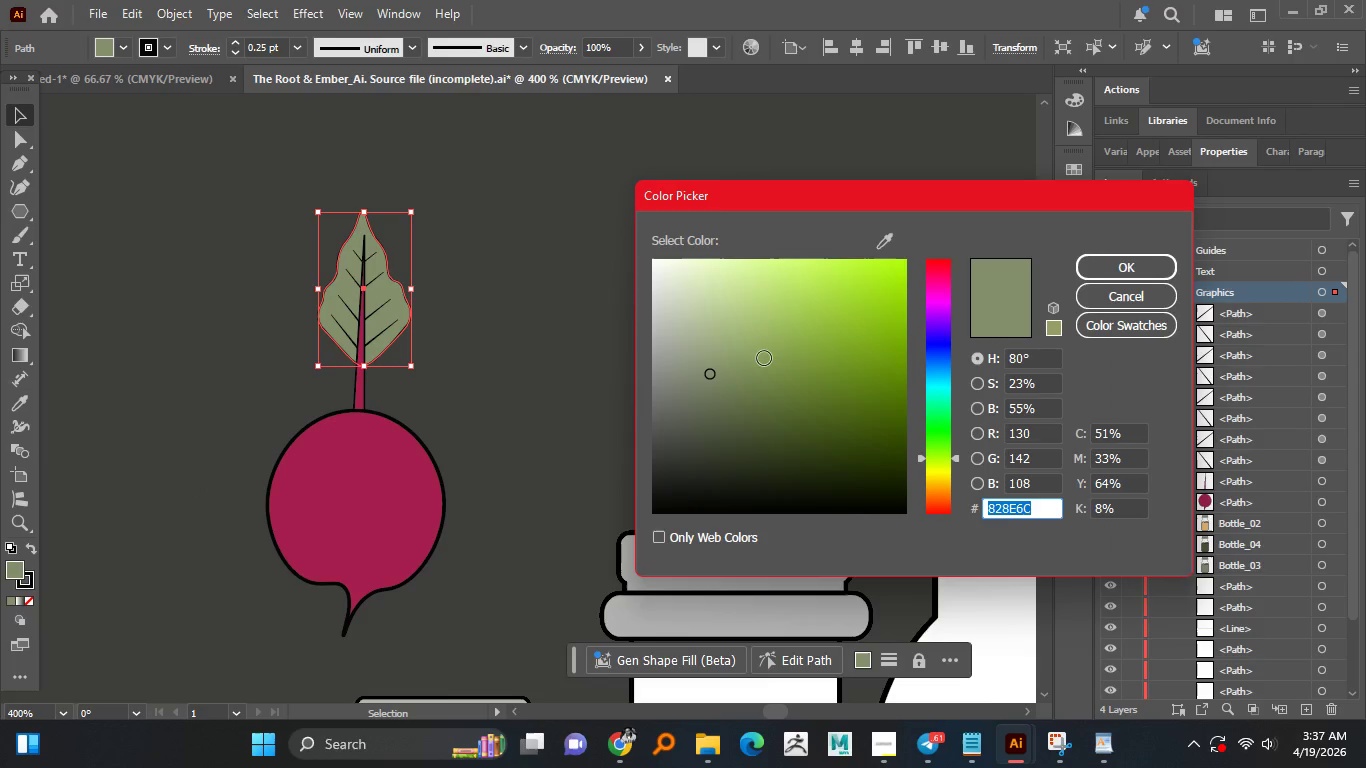 
left_click([773, 359])
 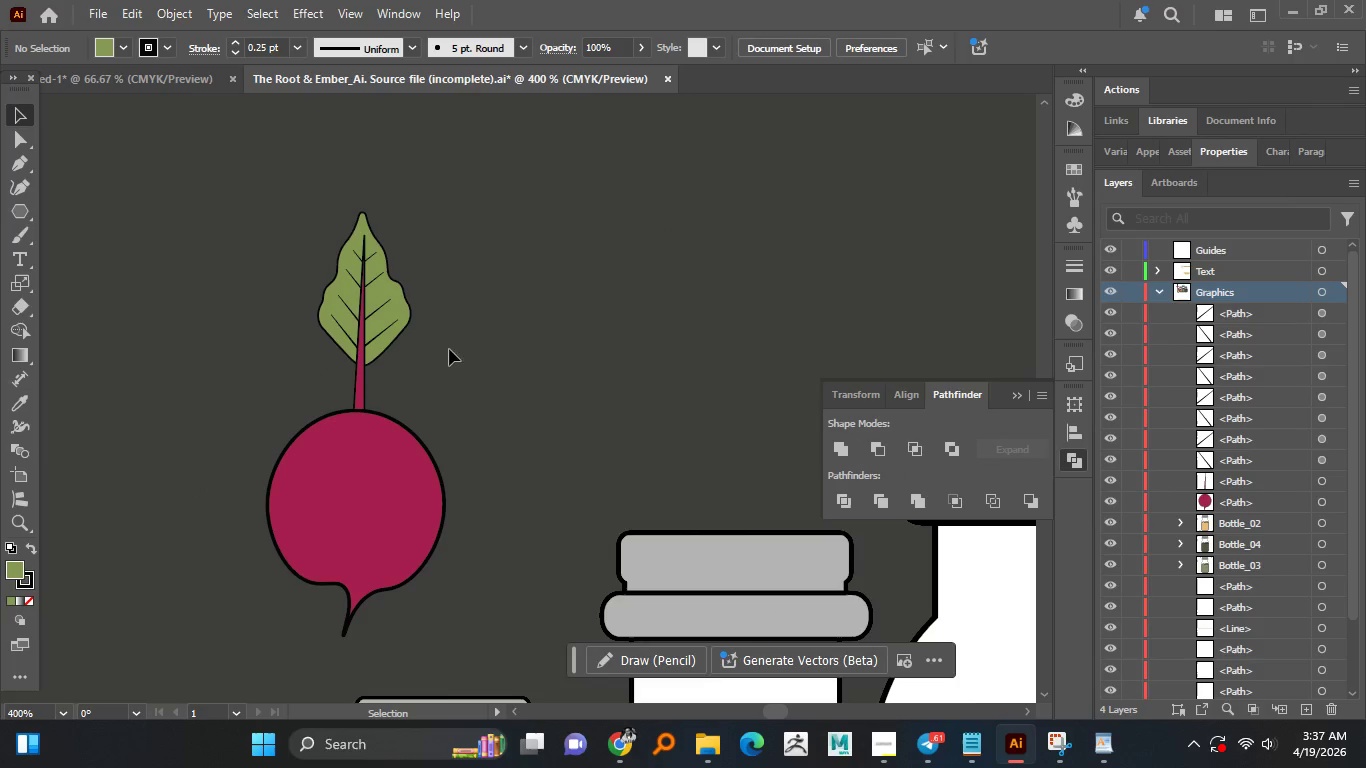 
hold_key(key=AltLeft, duration=1.5)
 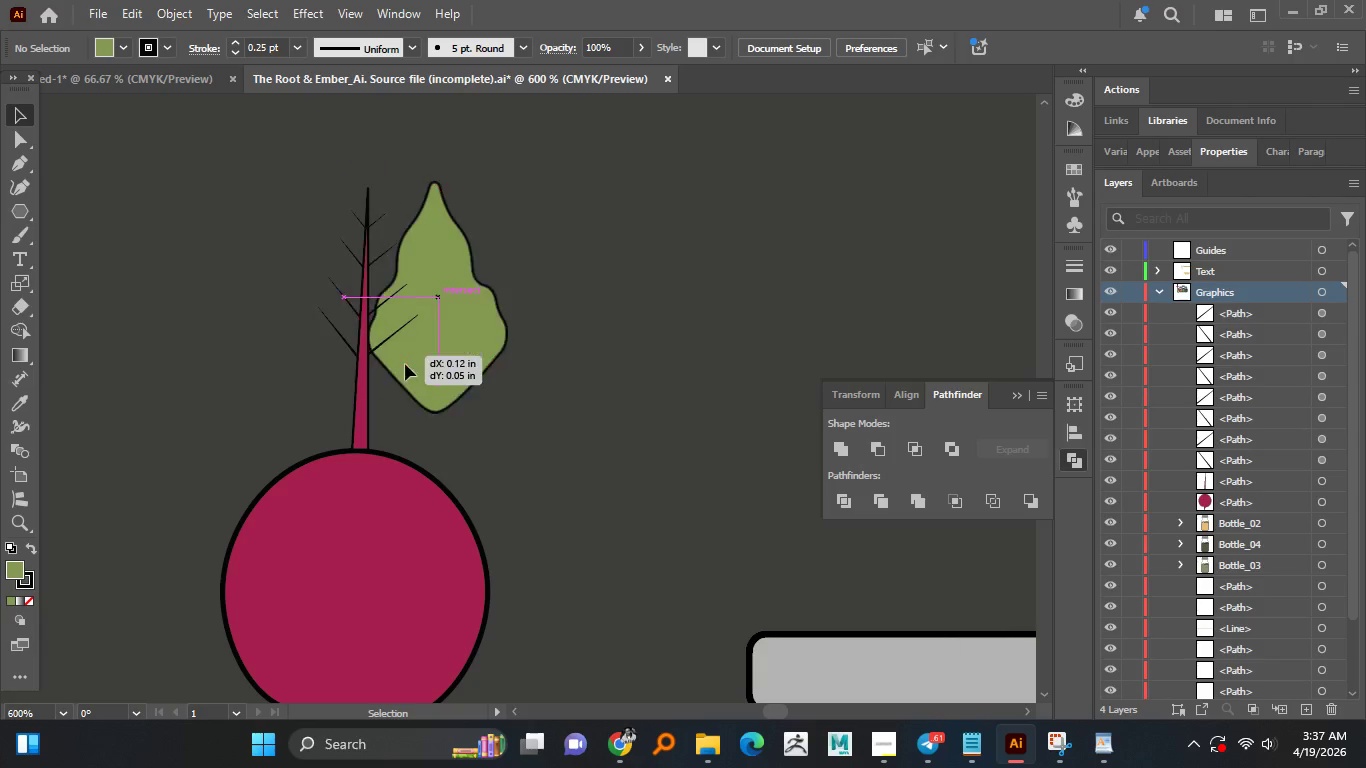 
key(Alt+AltLeft)
 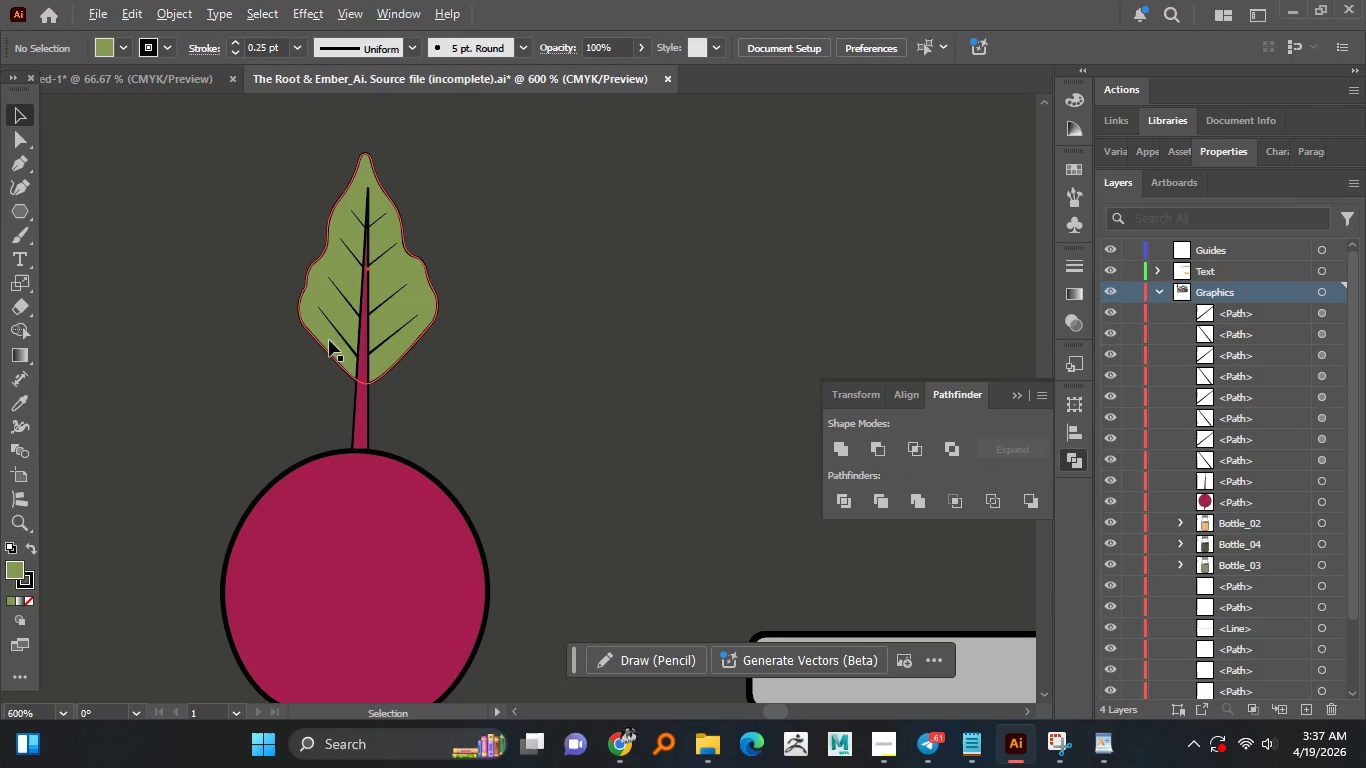 
key(Alt+AltLeft)
 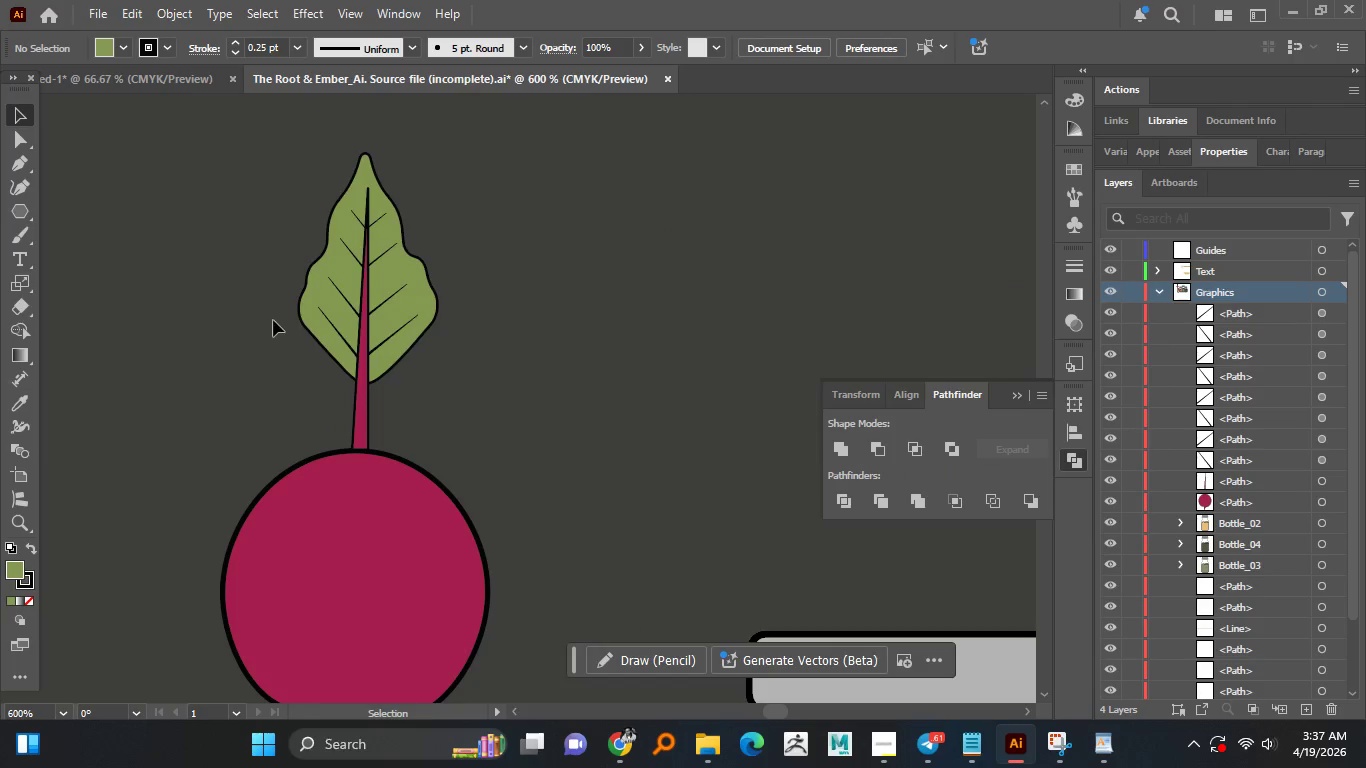 
scroll: coordinate [350, 379], scroll_direction: up, amount: 1.0
 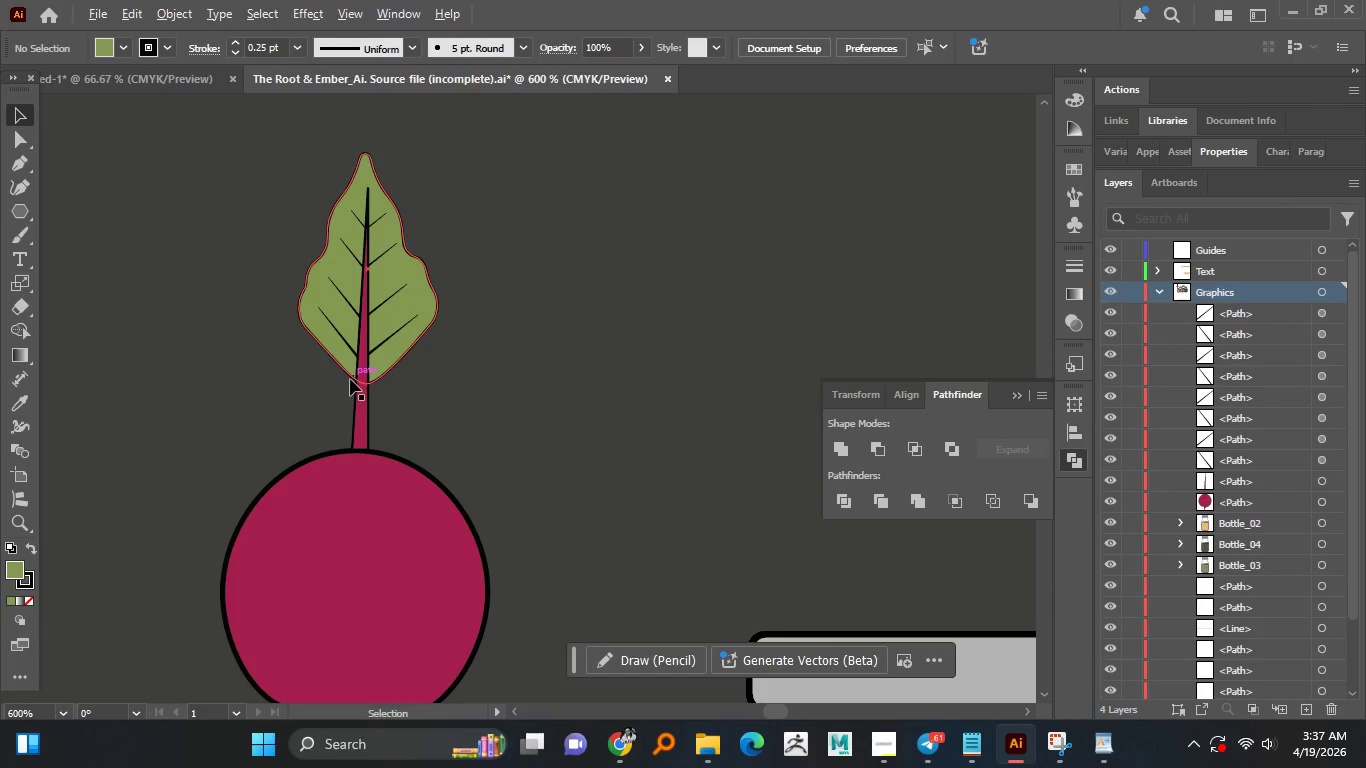 
left_click_drag(start_coordinate=[316, 327], to_coordinate=[413, 388])
 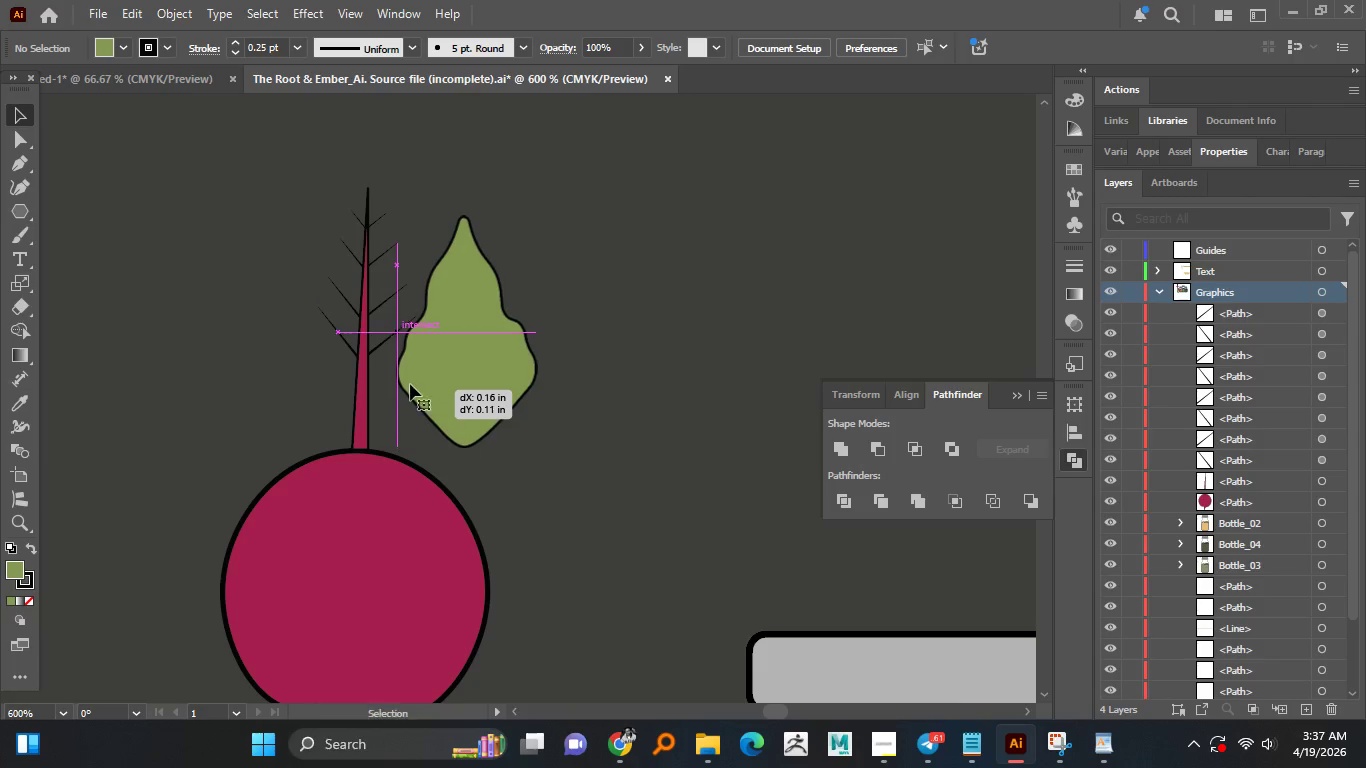 
key(Control+Z)
 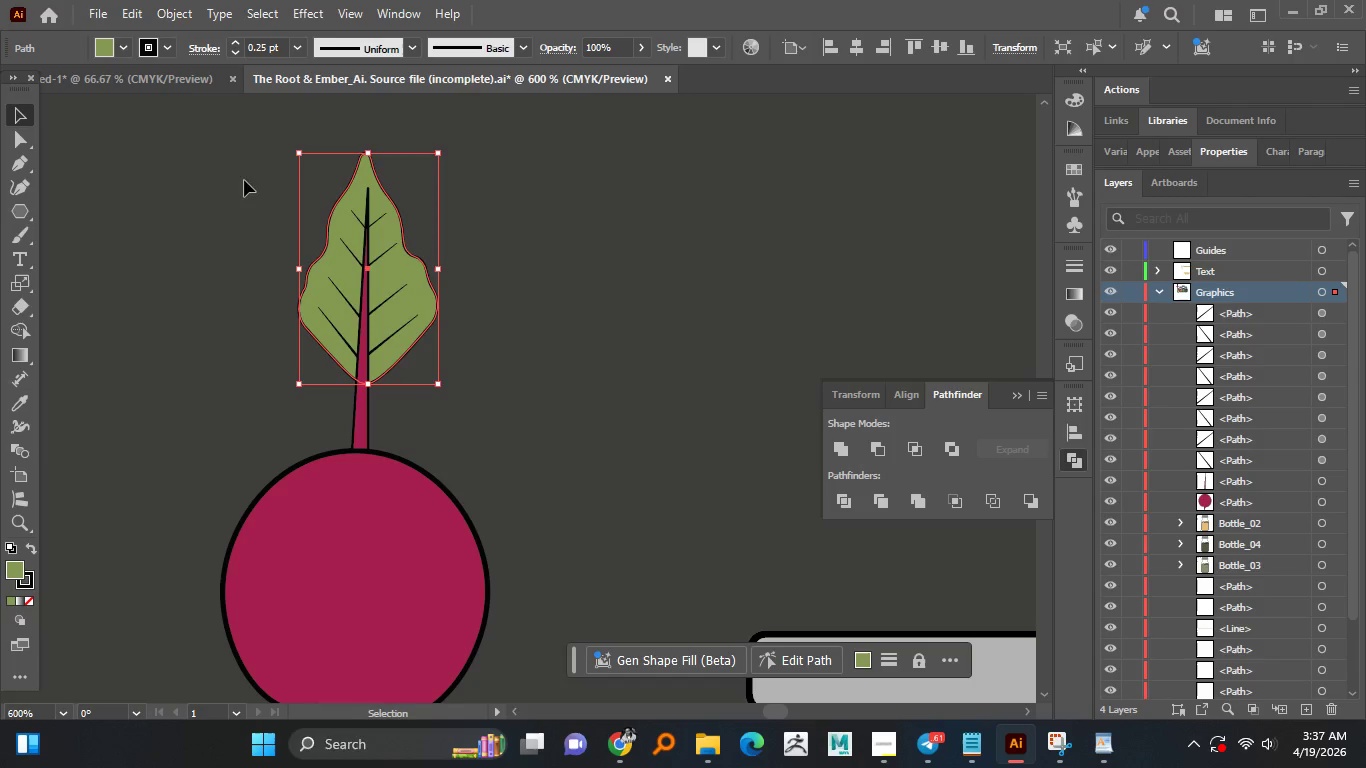 
left_click_drag(start_coordinate=[249, 184], to_coordinate=[469, 393])
 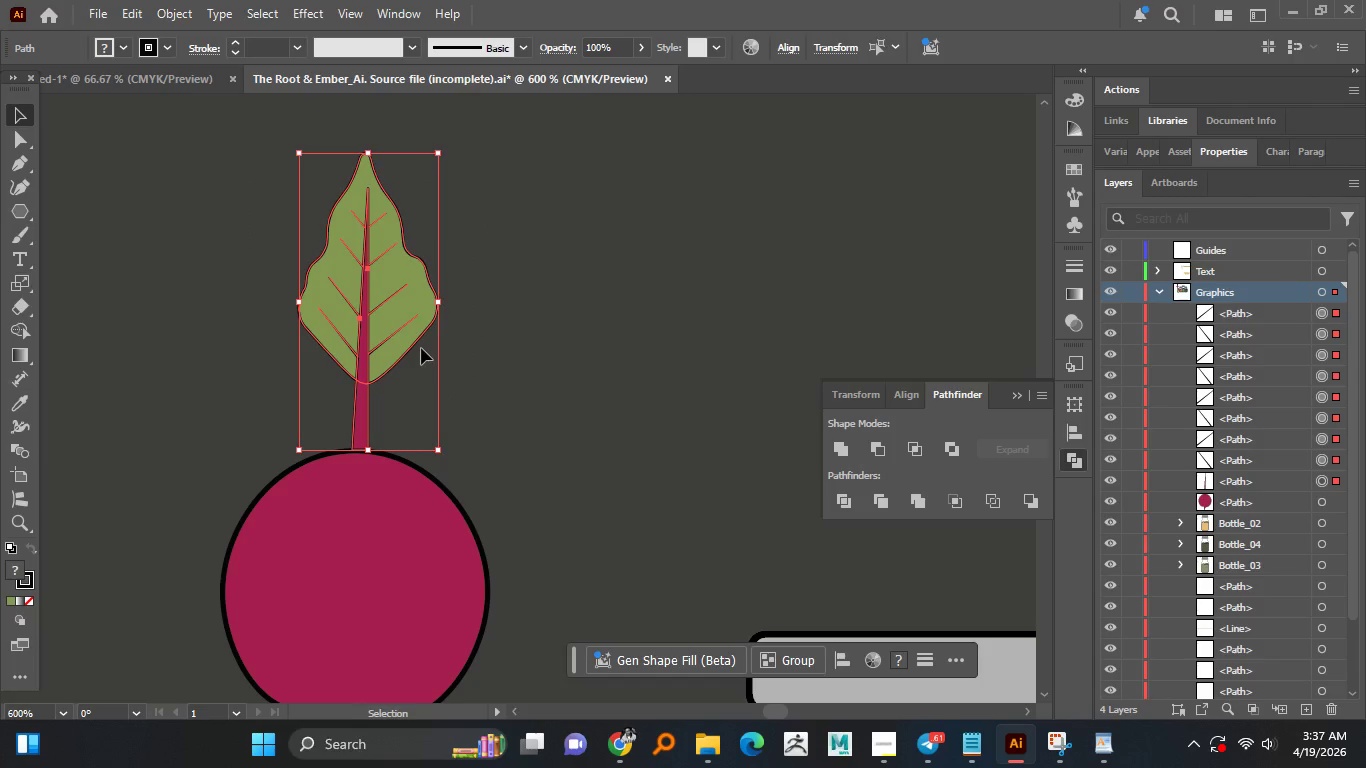 
hold_key(key=AltLeft, duration=1.12)
left_click_drag(start_coordinate=[402, 291], to_coordinate=[482, 303])
 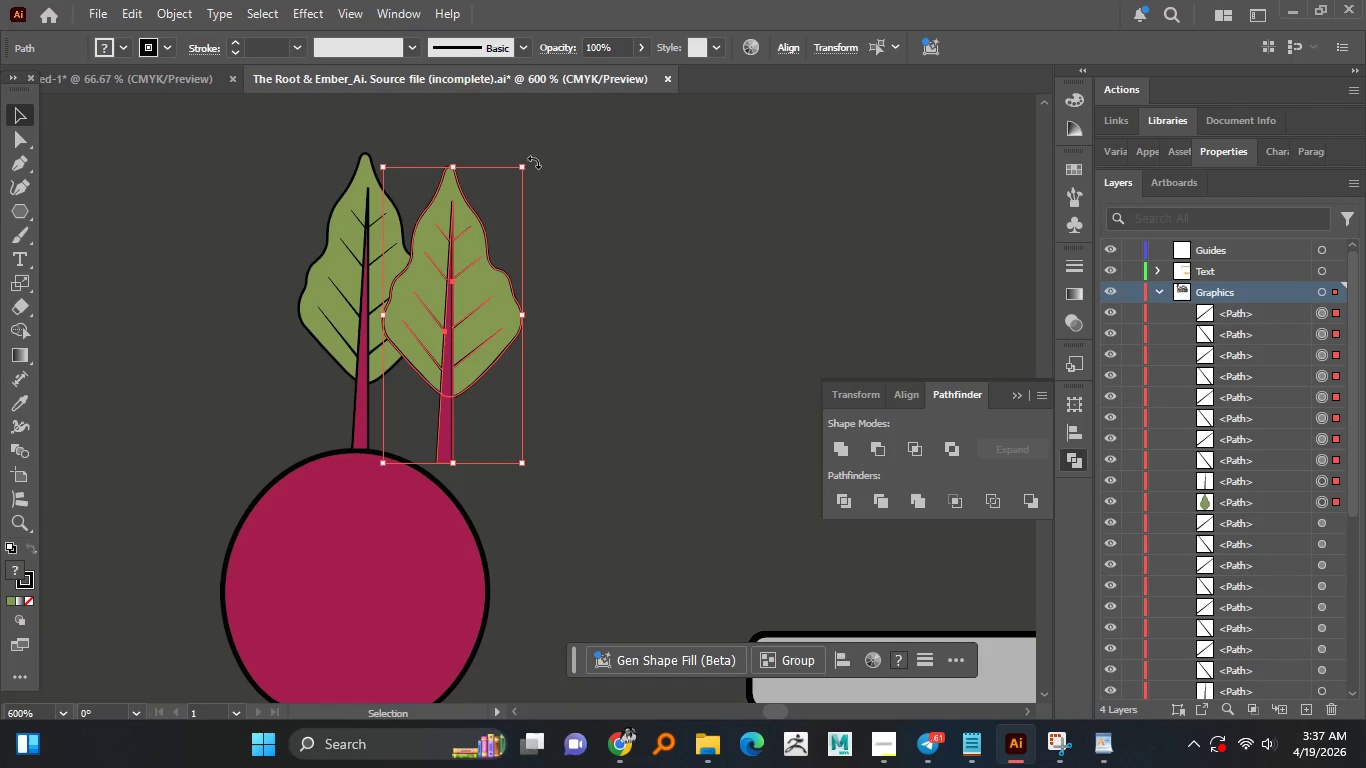 
left_click_drag(start_coordinate=[534, 162], to_coordinate=[548, 229])
 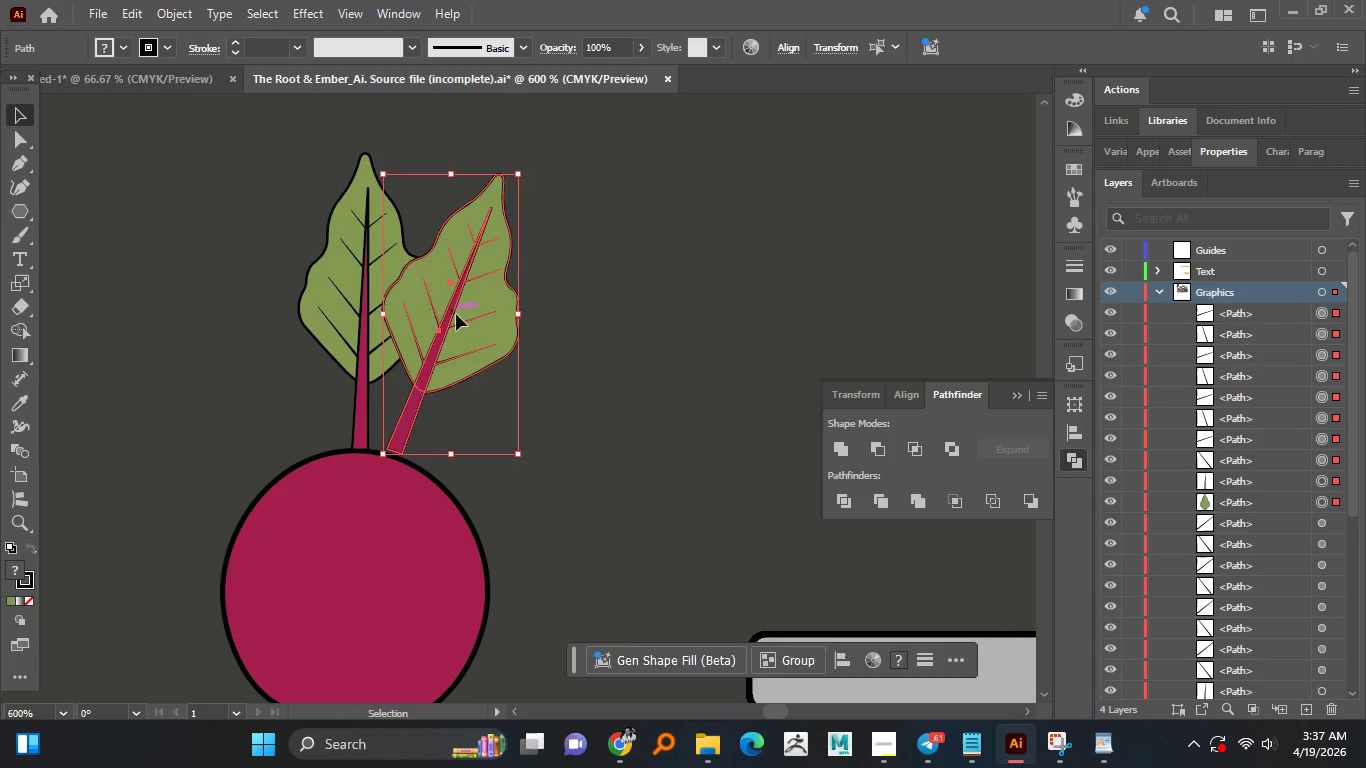 
left_click_drag(start_coordinate=[455, 313], to_coordinate=[446, 317])
 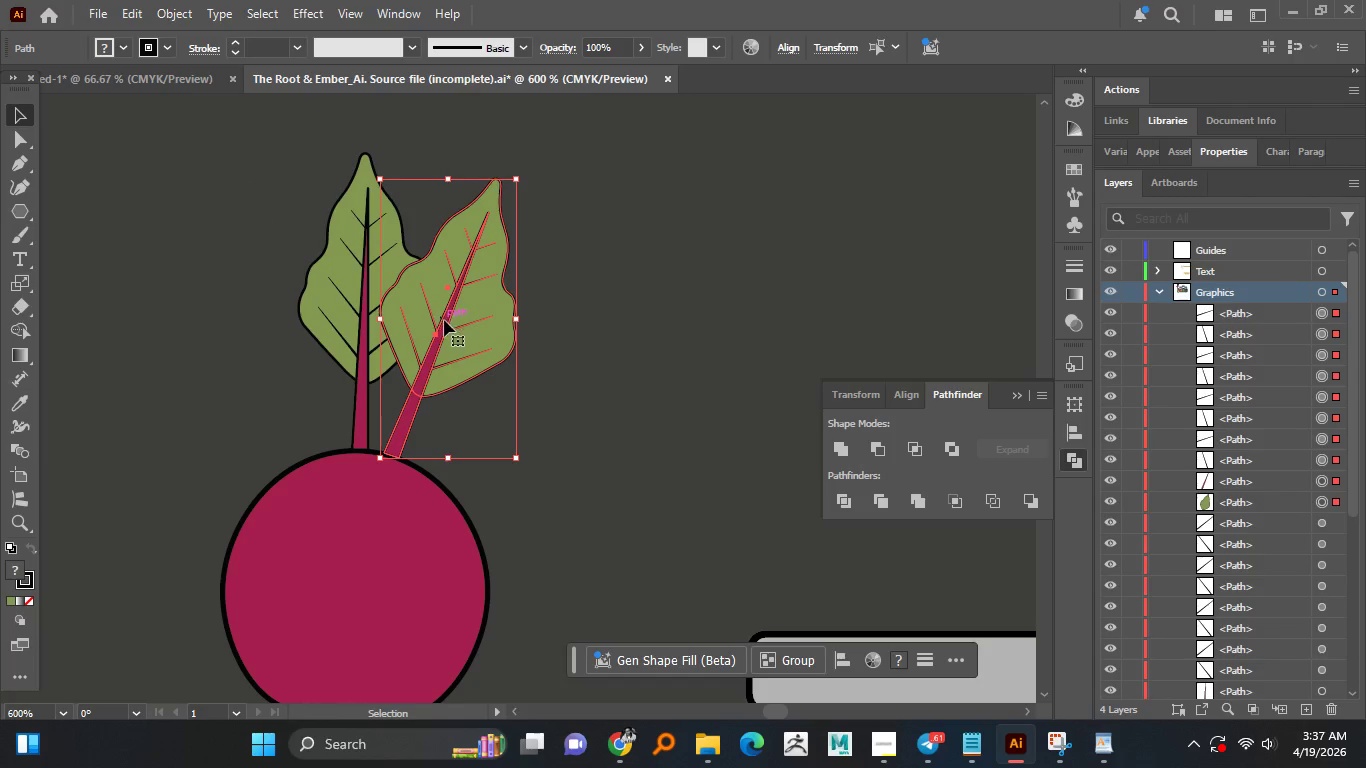 
right_click([444, 323])
 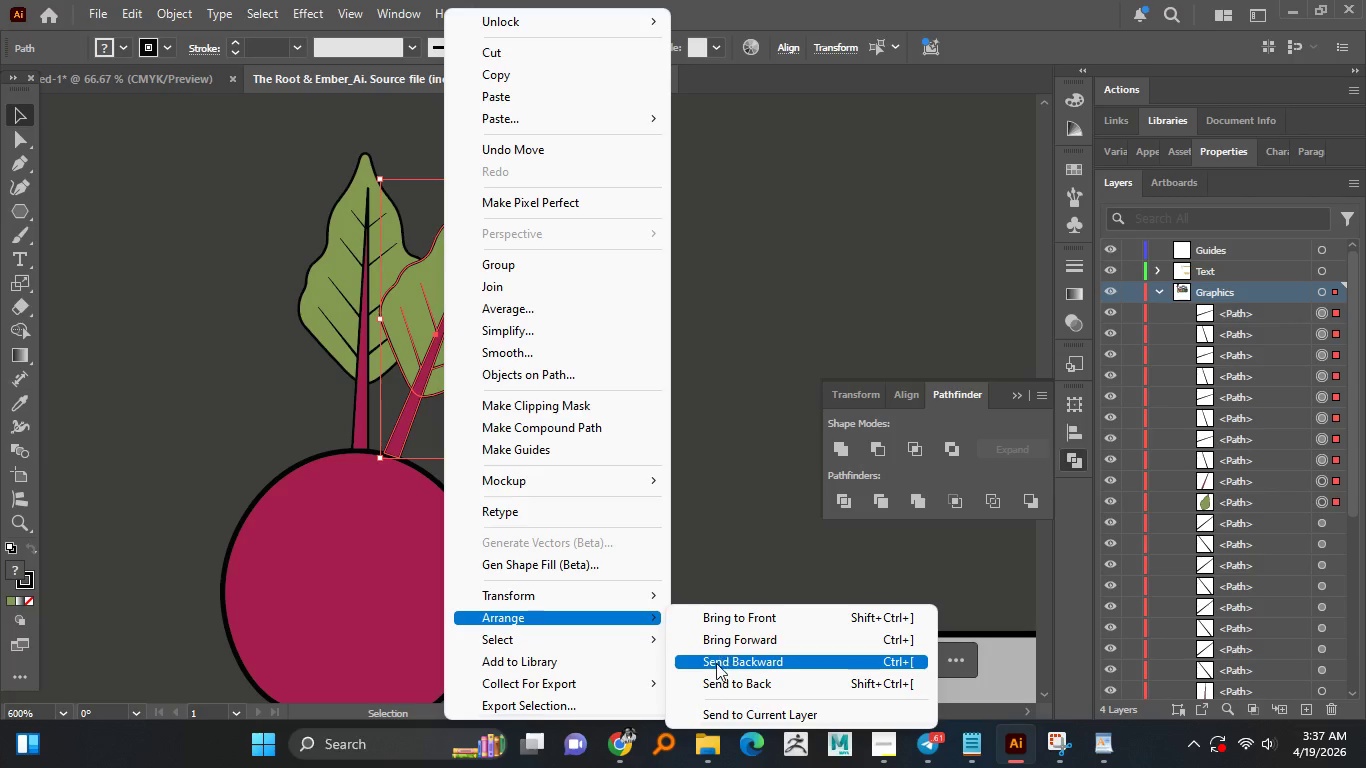 
left_click([712, 677])
 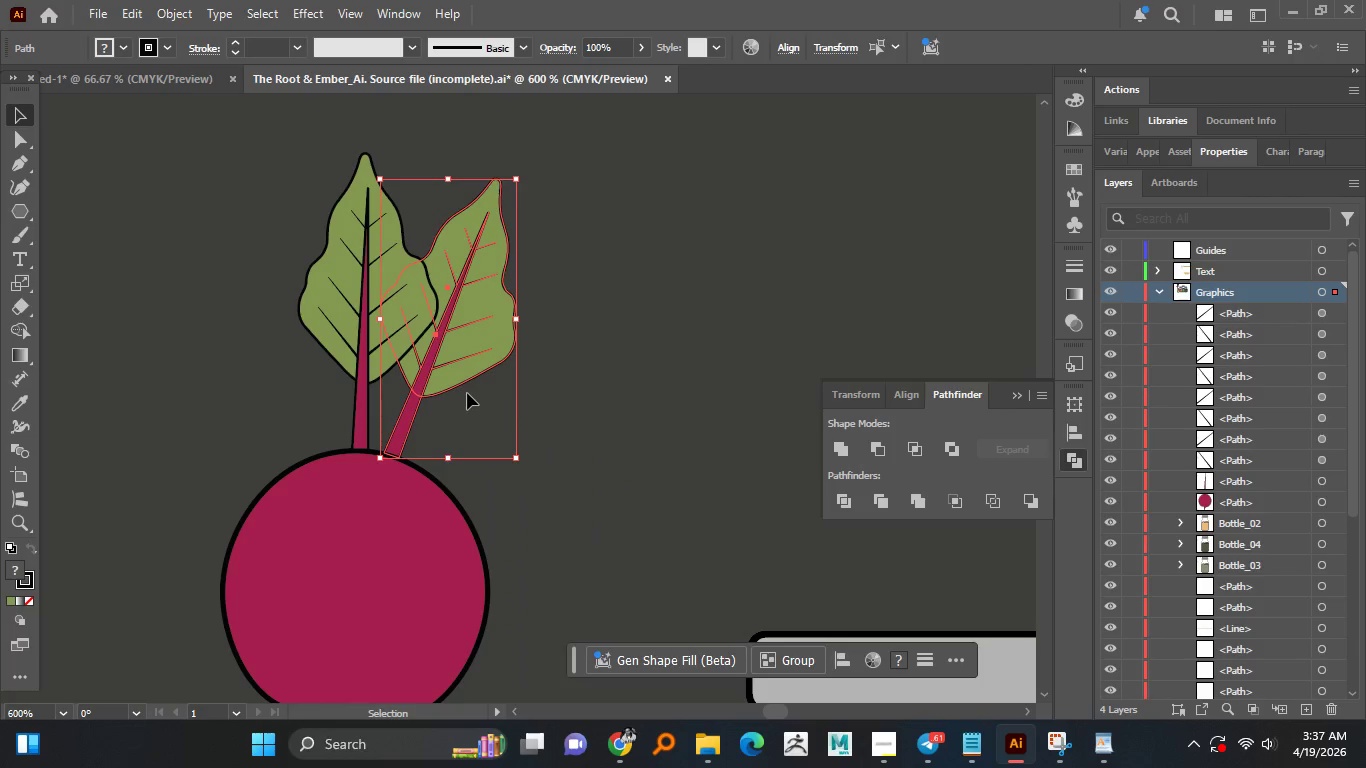 
left_click_drag(start_coordinate=[450, 375], to_coordinate=[445, 384])
 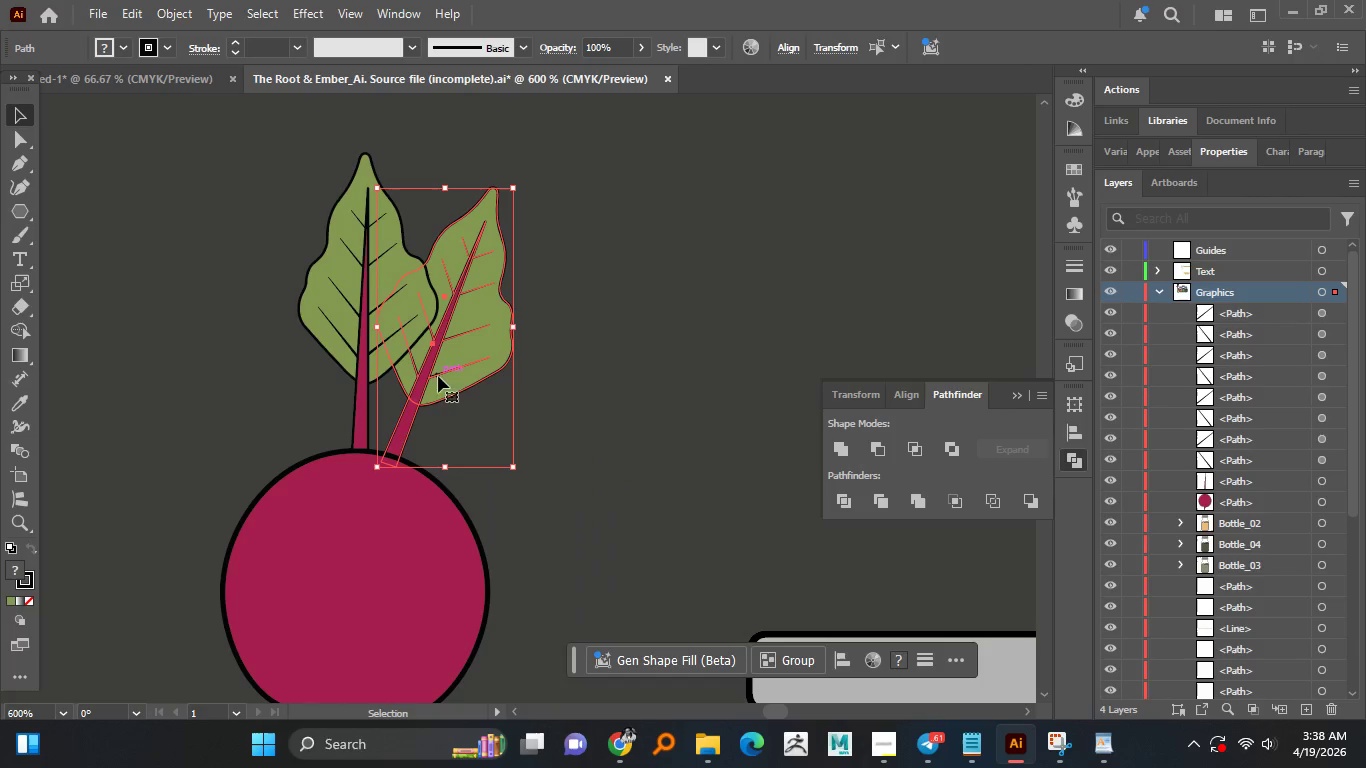 
hold_key(key=AltLeft, duration=1.24)
 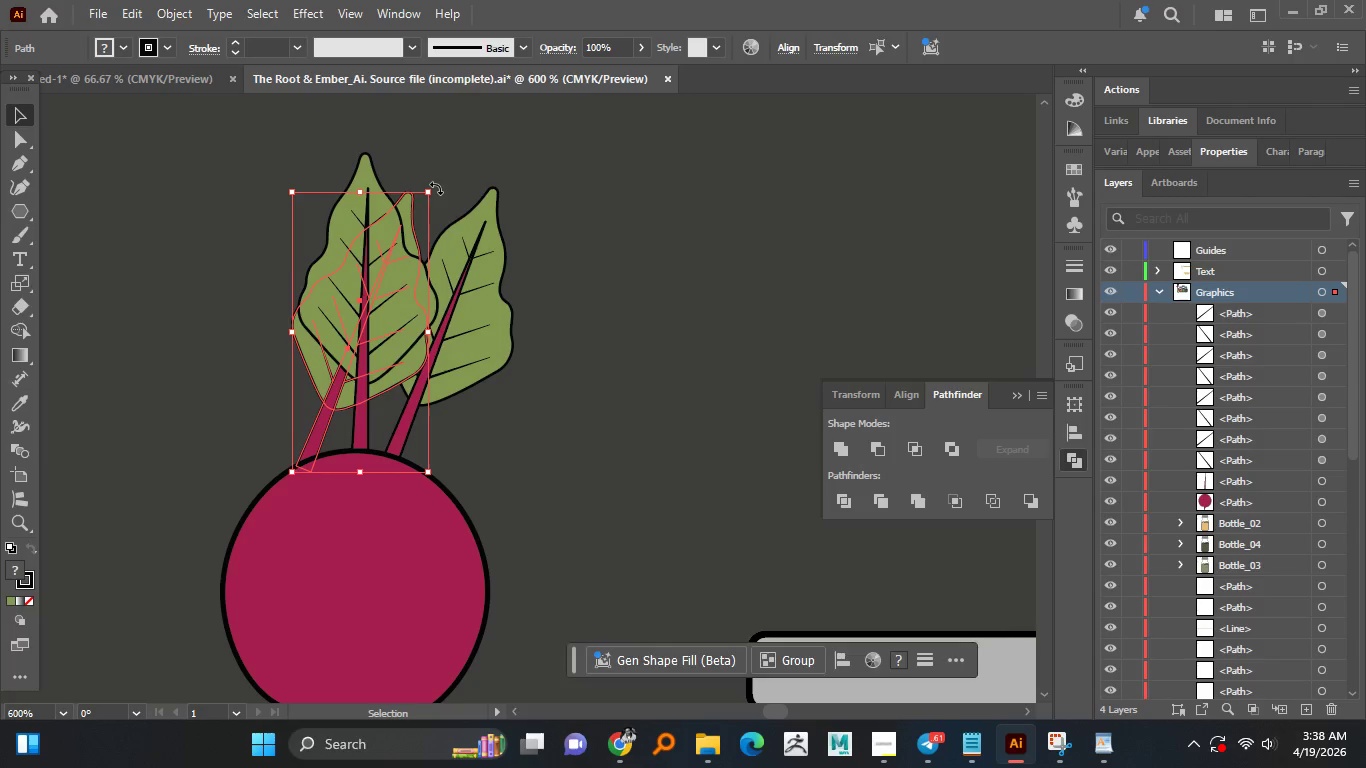 
left_click_drag(start_coordinate=[436, 188], to_coordinate=[315, 202])
 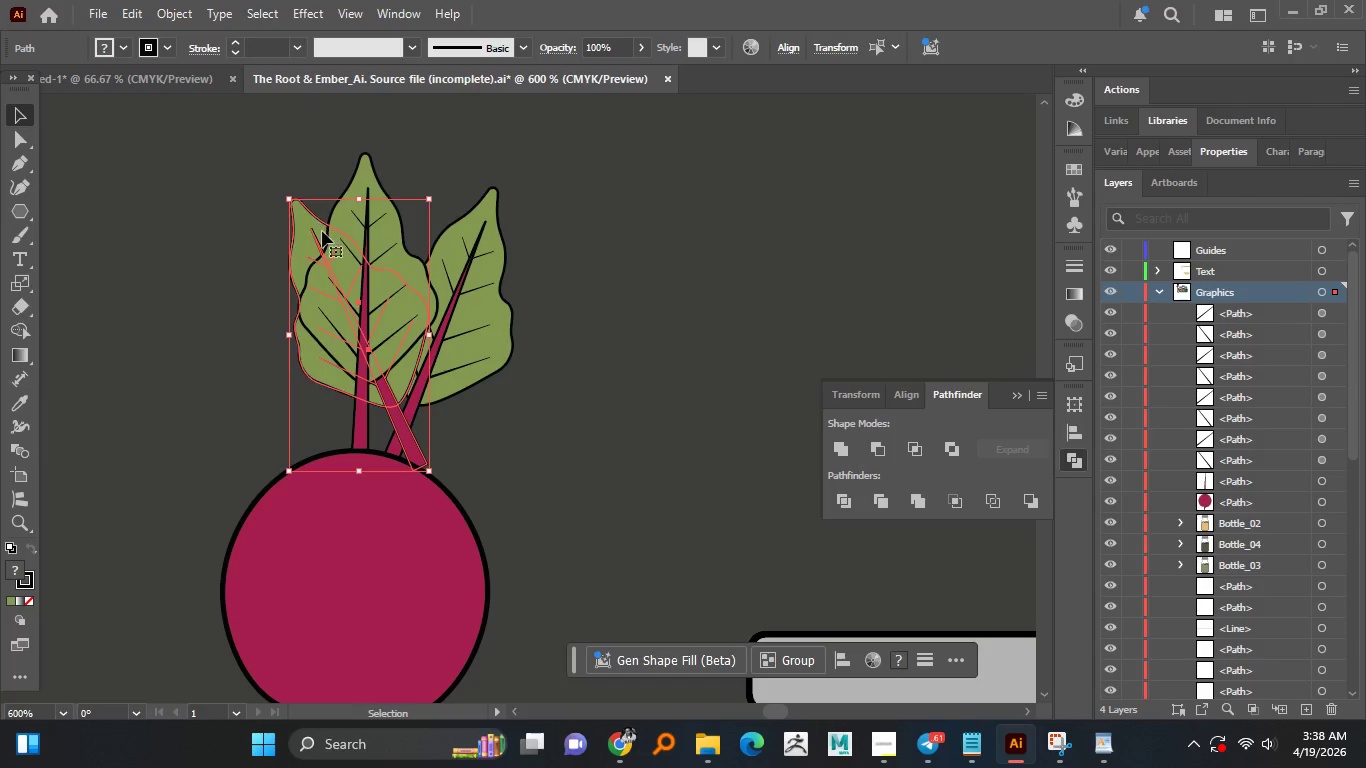 
left_click_drag(start_coordinate=[322, 231], to_coordinate=[239, 222])
 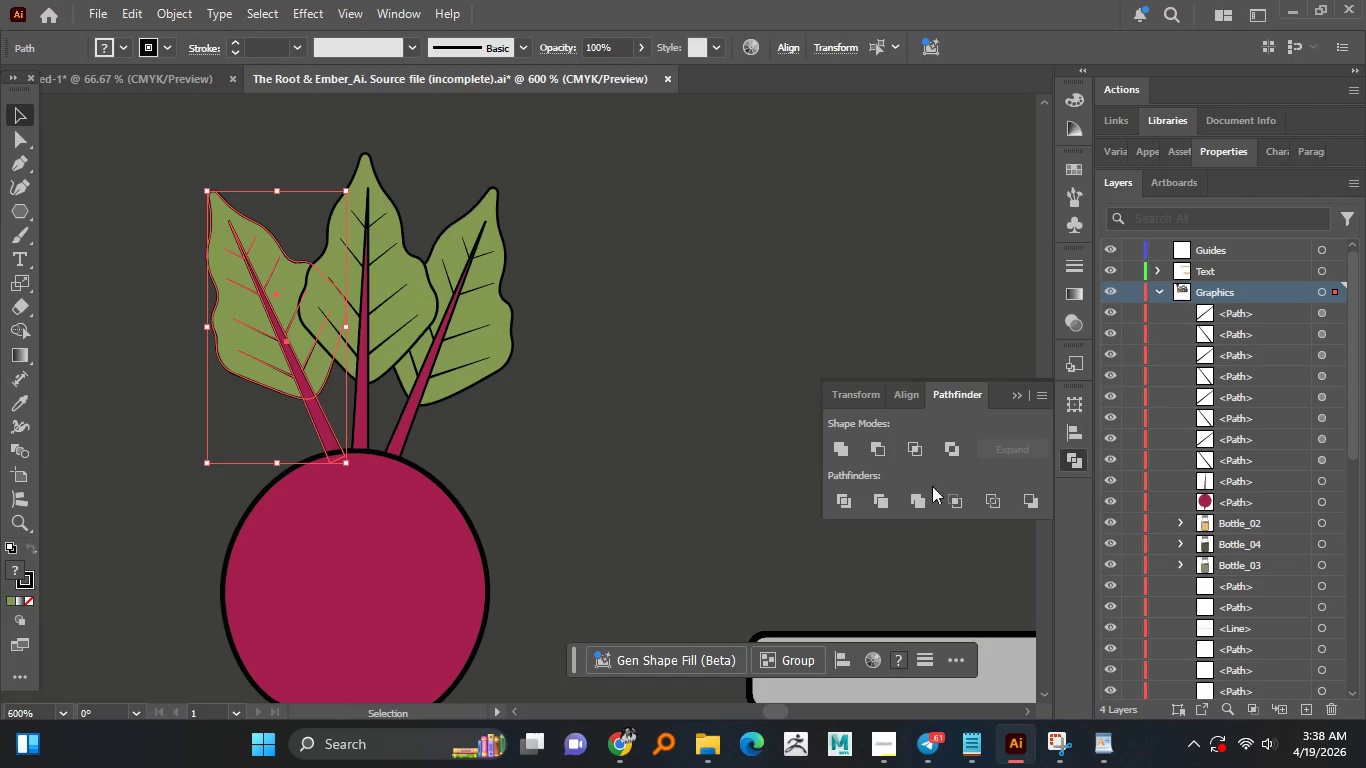 
left_click([923, 498])
 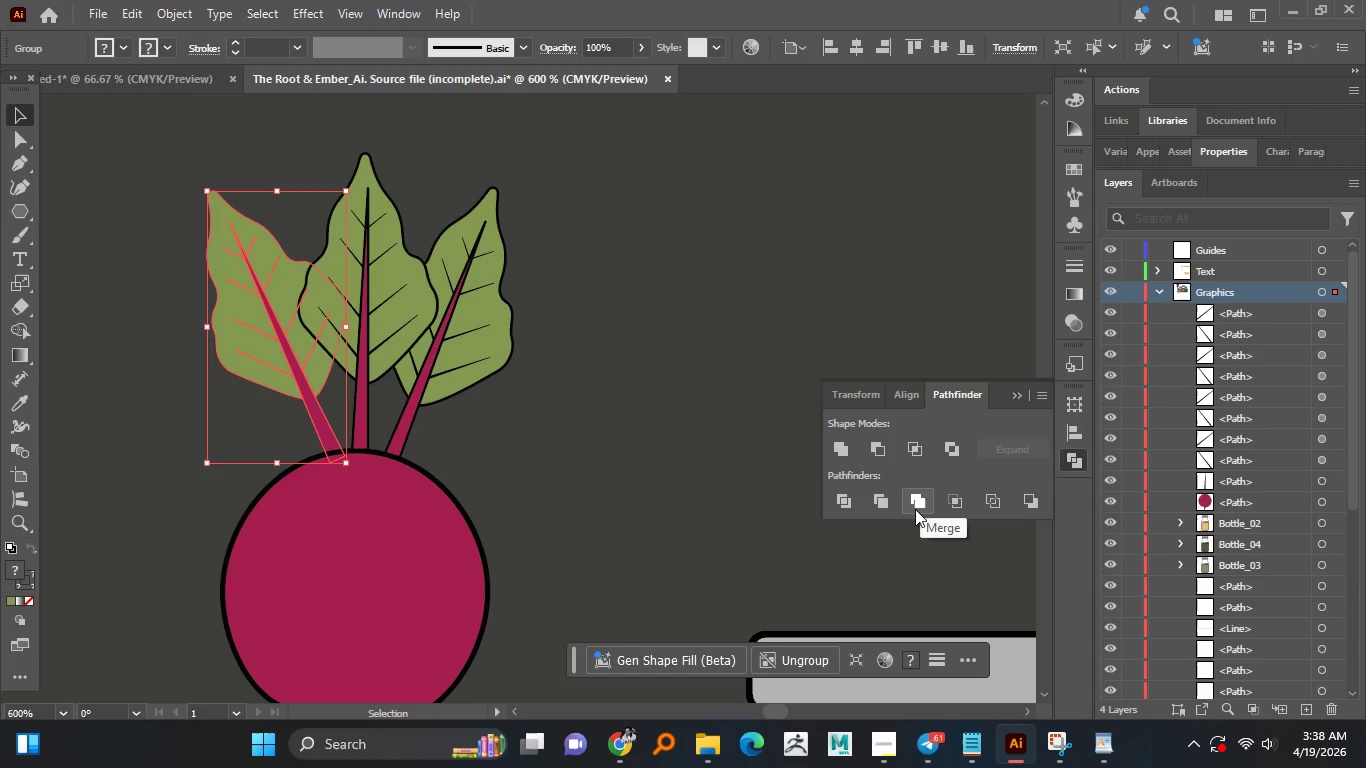 
left_click([917, 508])
 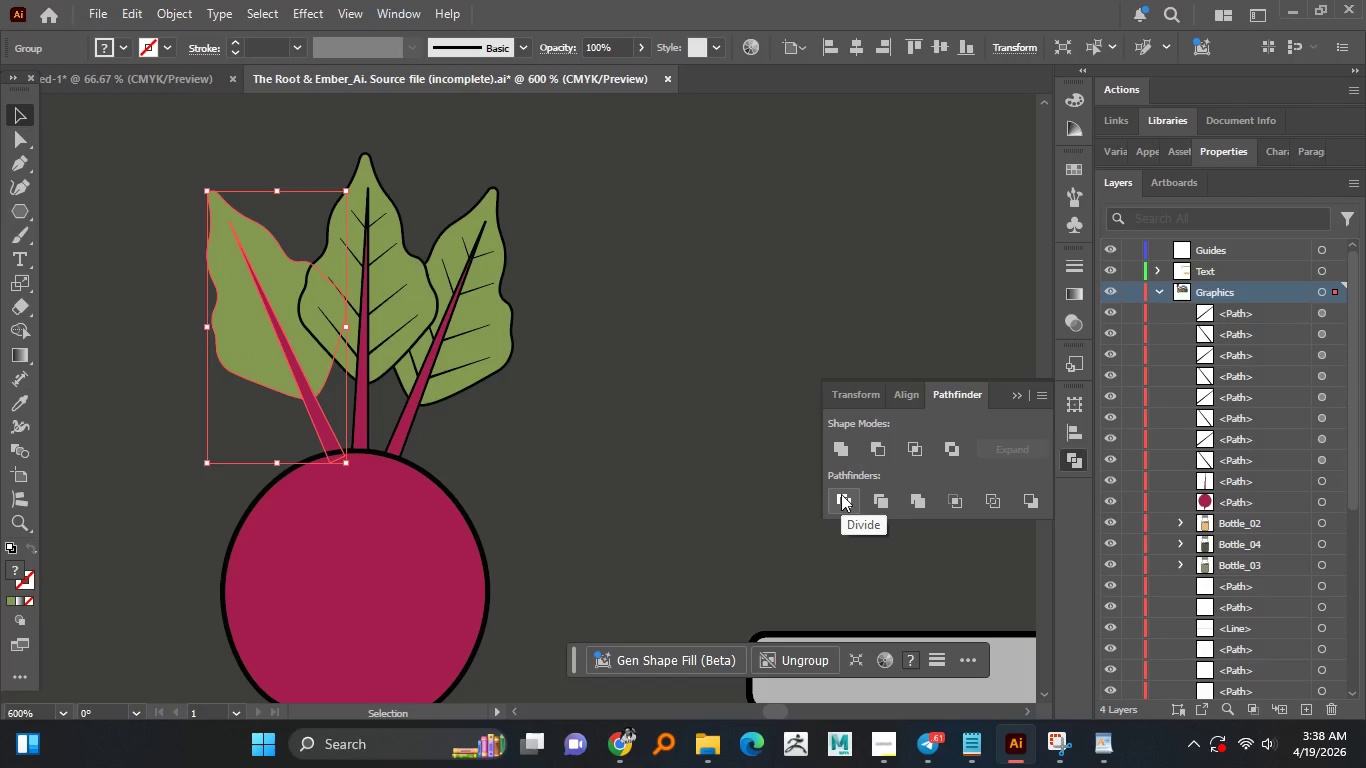 
key(Control+Z)
 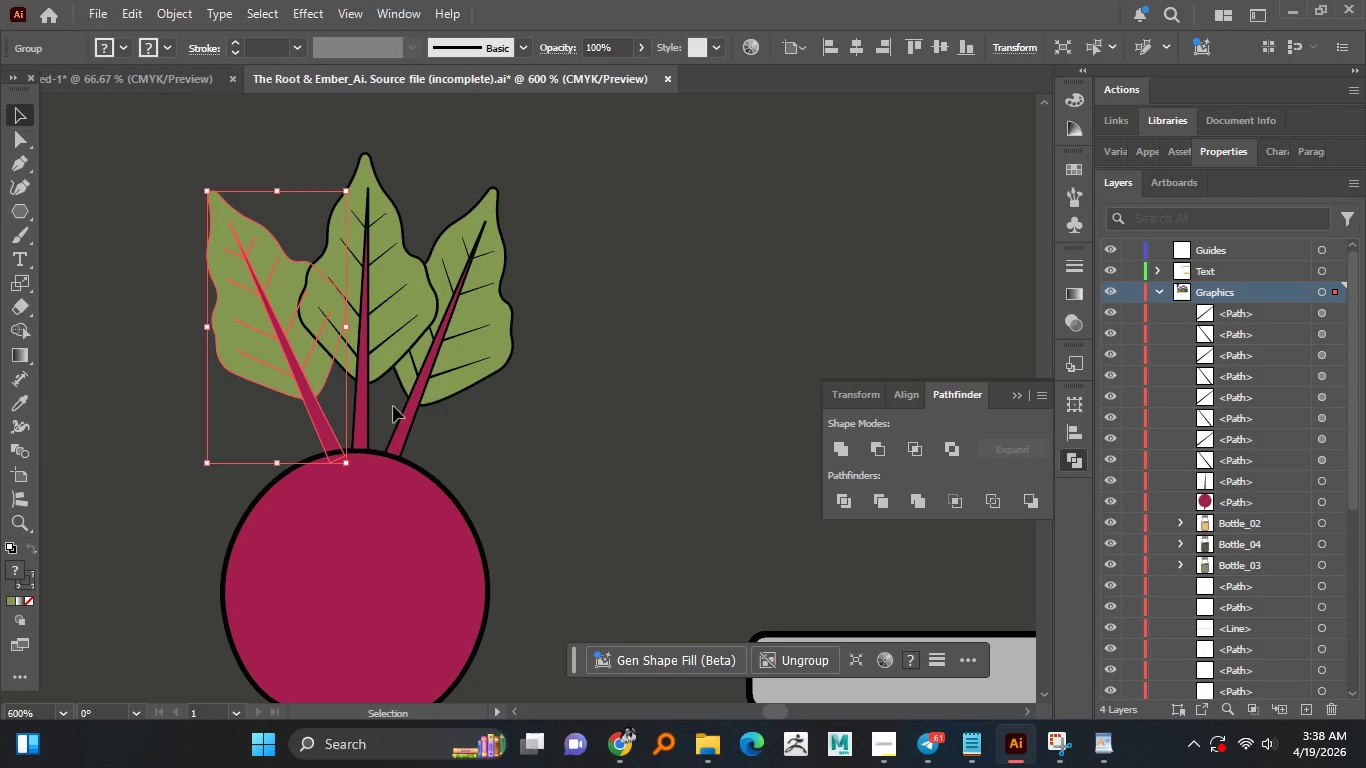 
left_click([512, 390])
 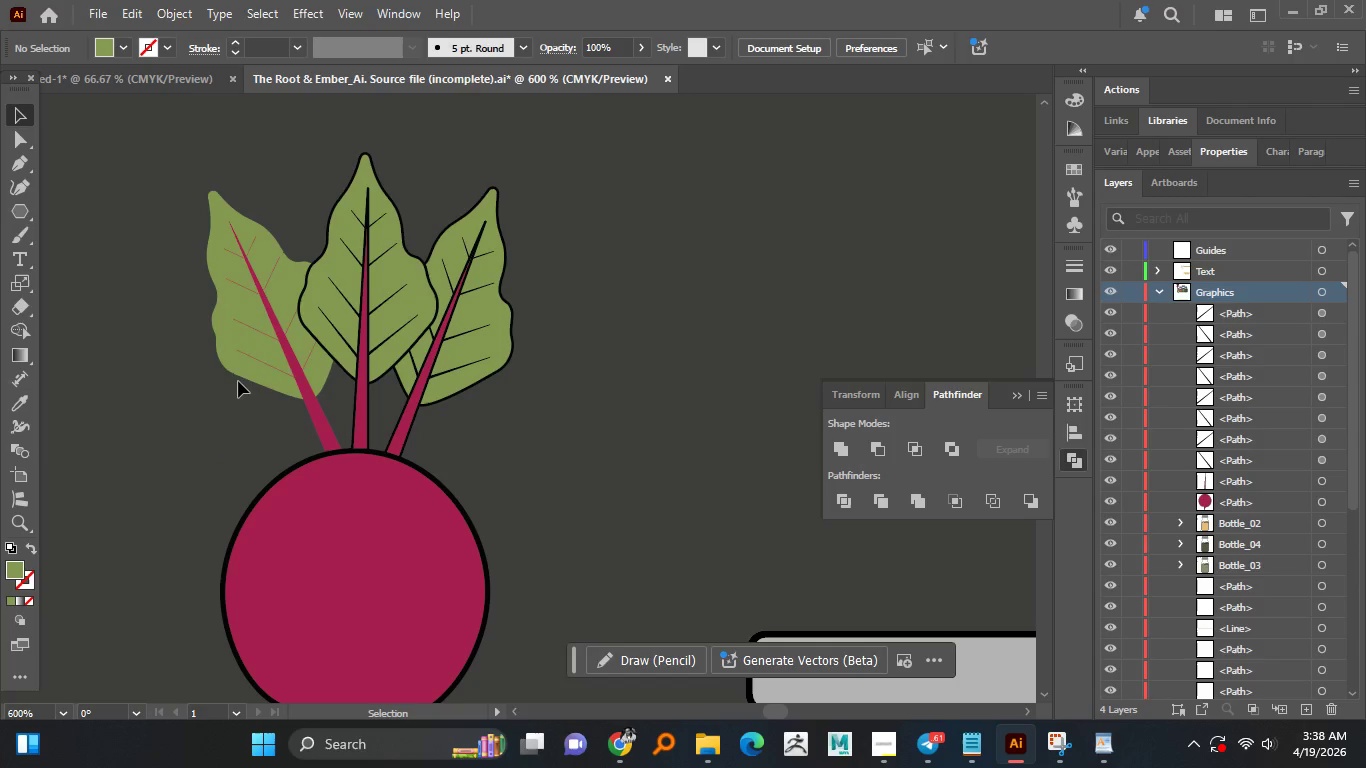 
key(Control+Z)
 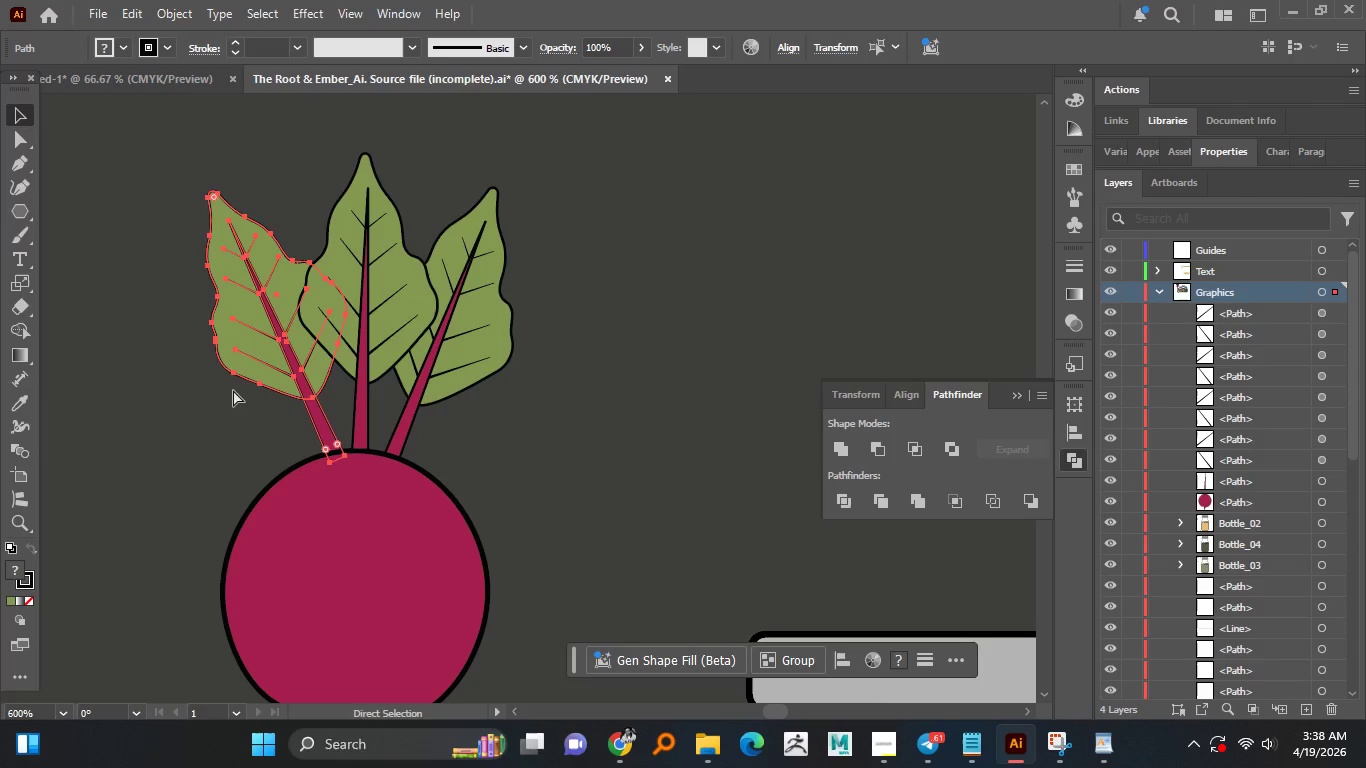 
left_click([222, 412])
 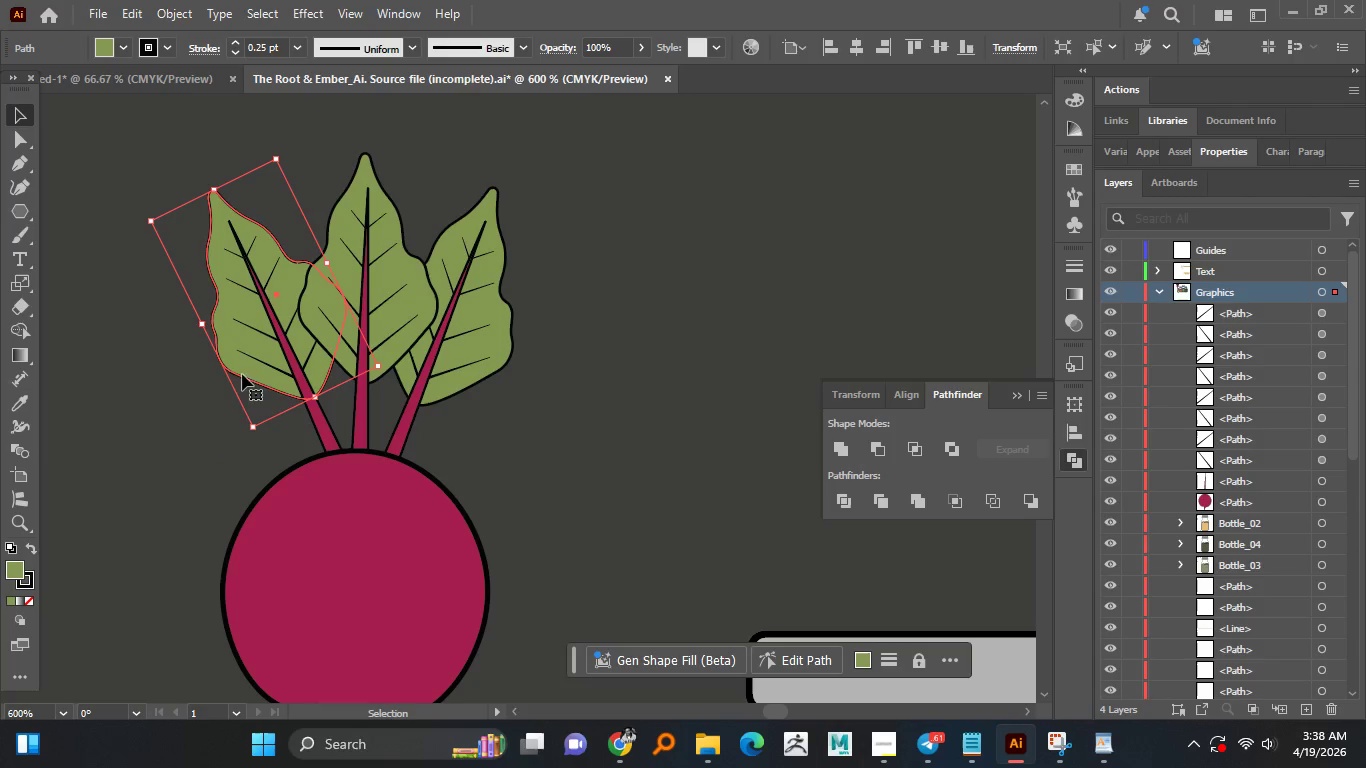 
hold_key(key=ShiftLeft, duration=0.67)
left_click([314, 415])
 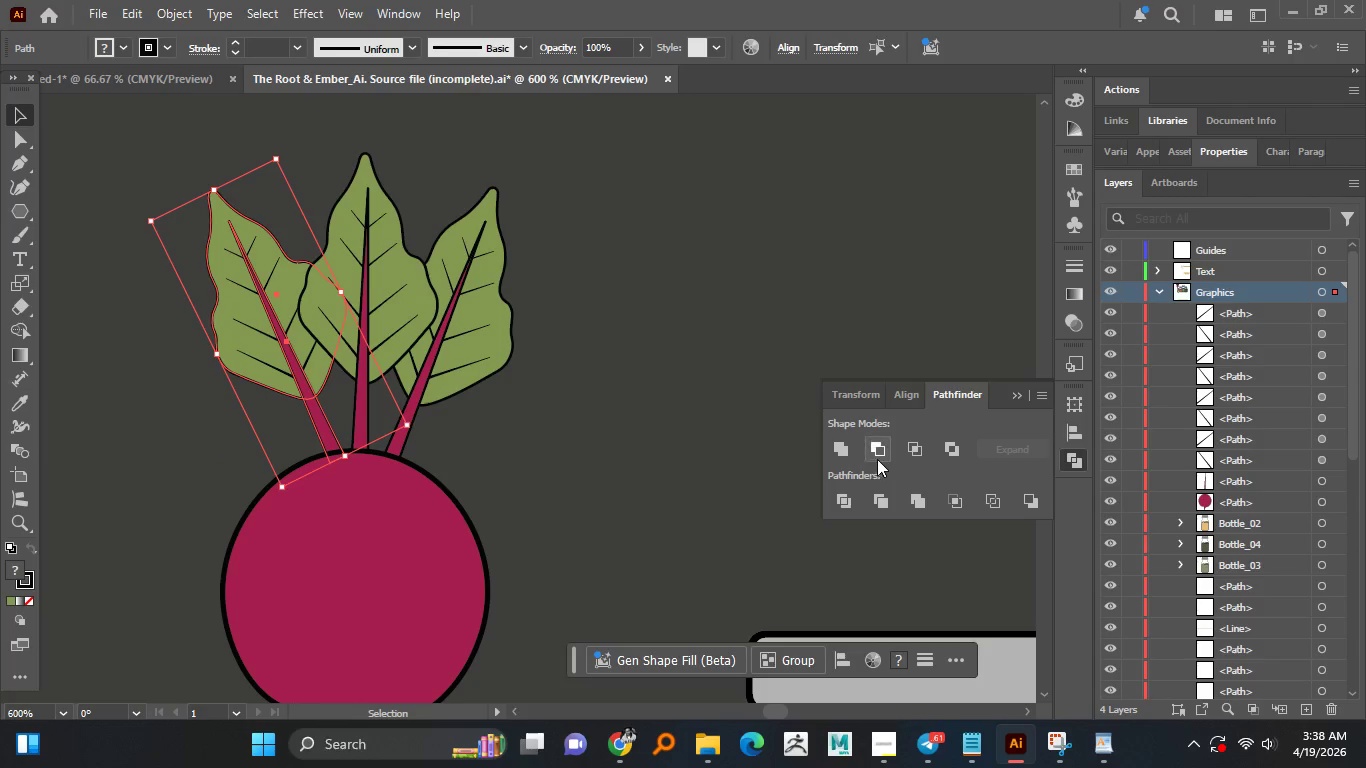 
left_click([834, 449])
 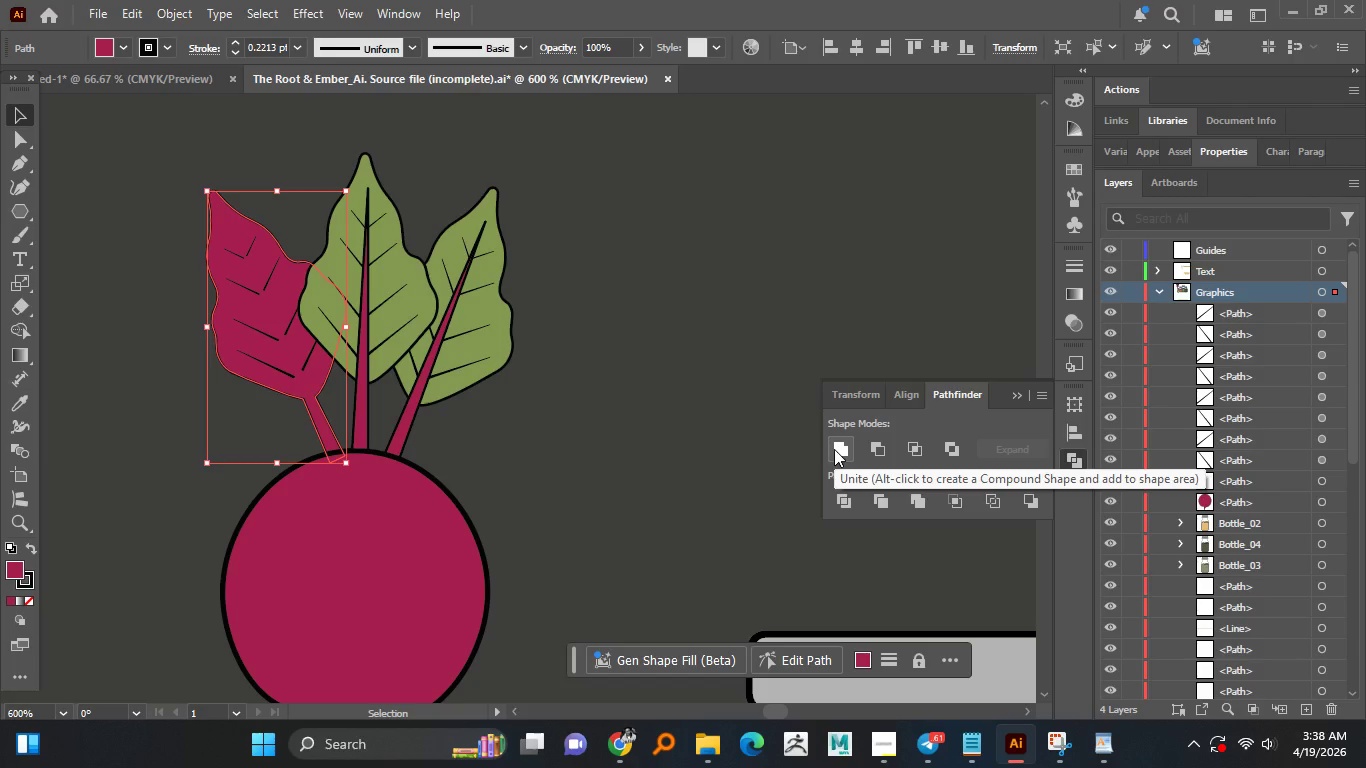 
key(Control+Z)
 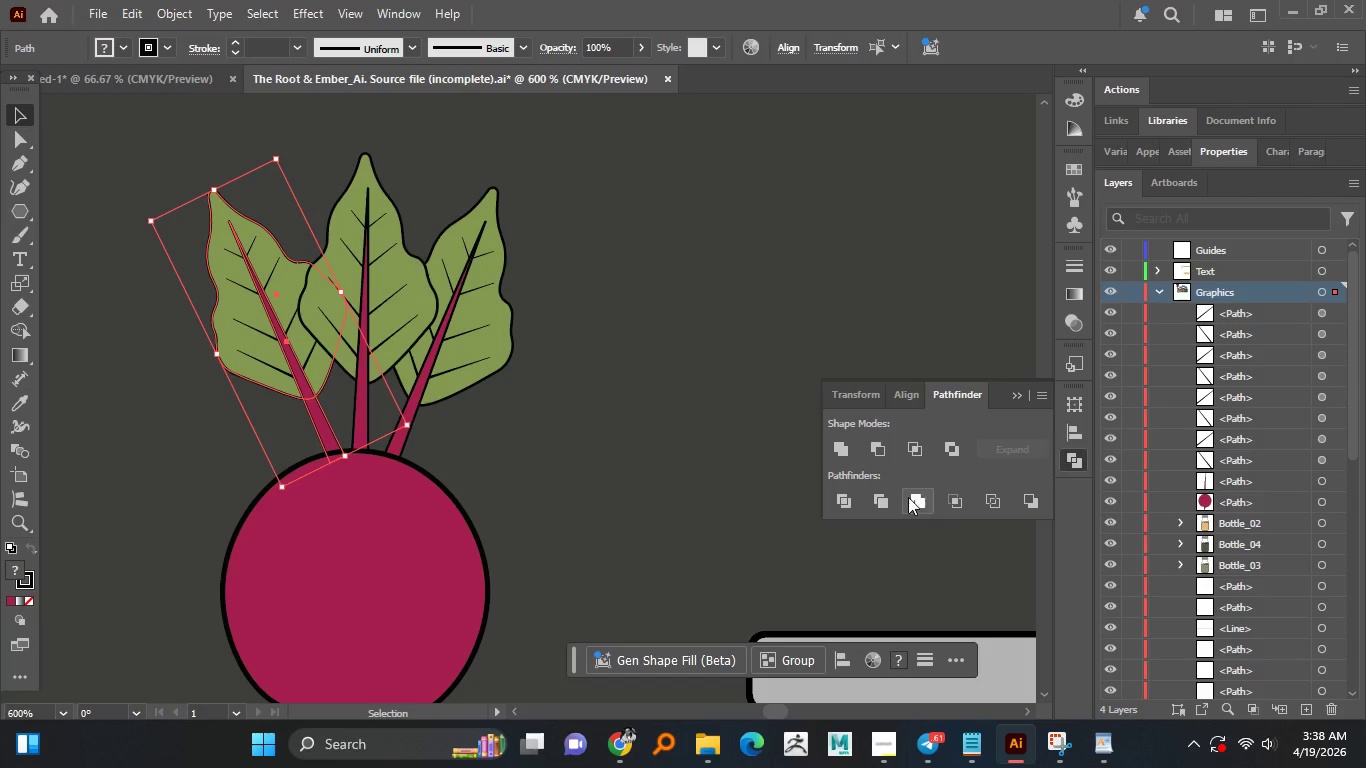 
left_click([912, 498])
 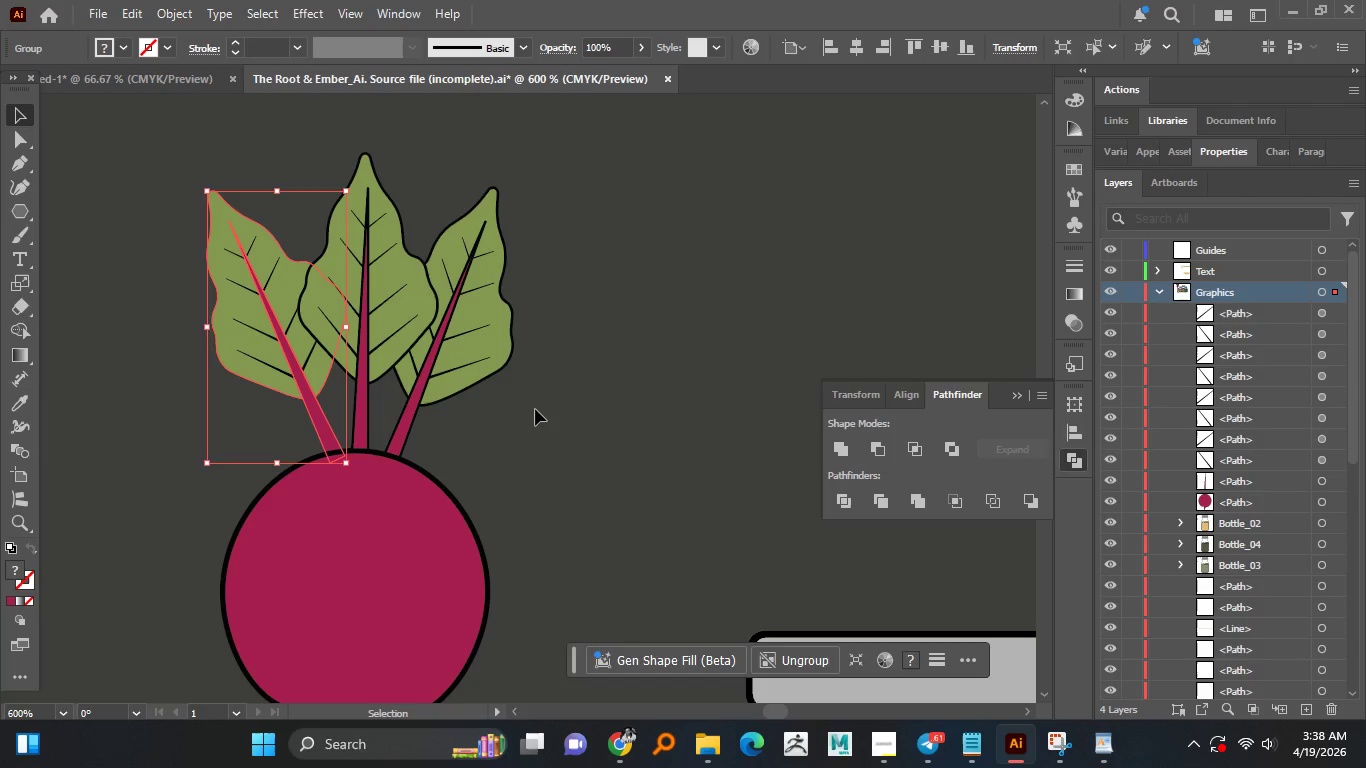 
left_click([535, 409])
 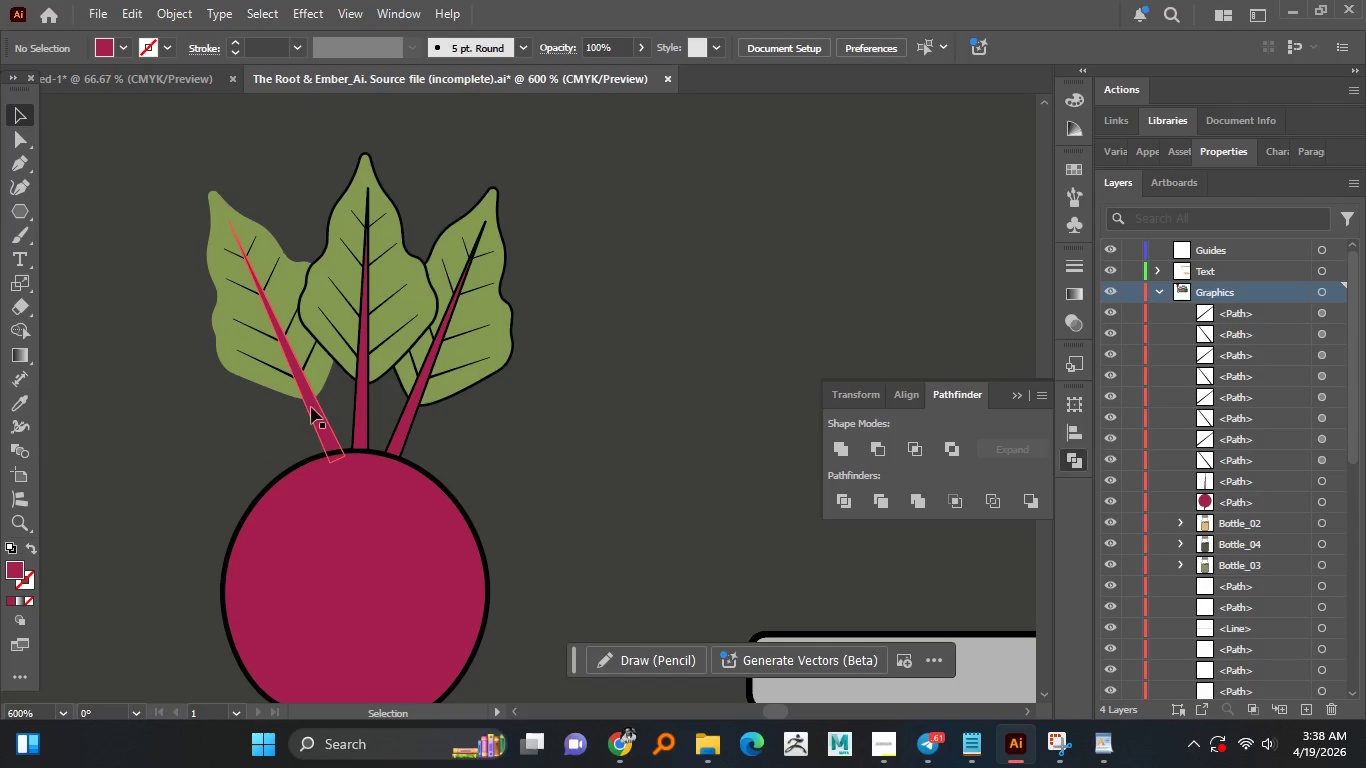 
left_click([311, 407])
 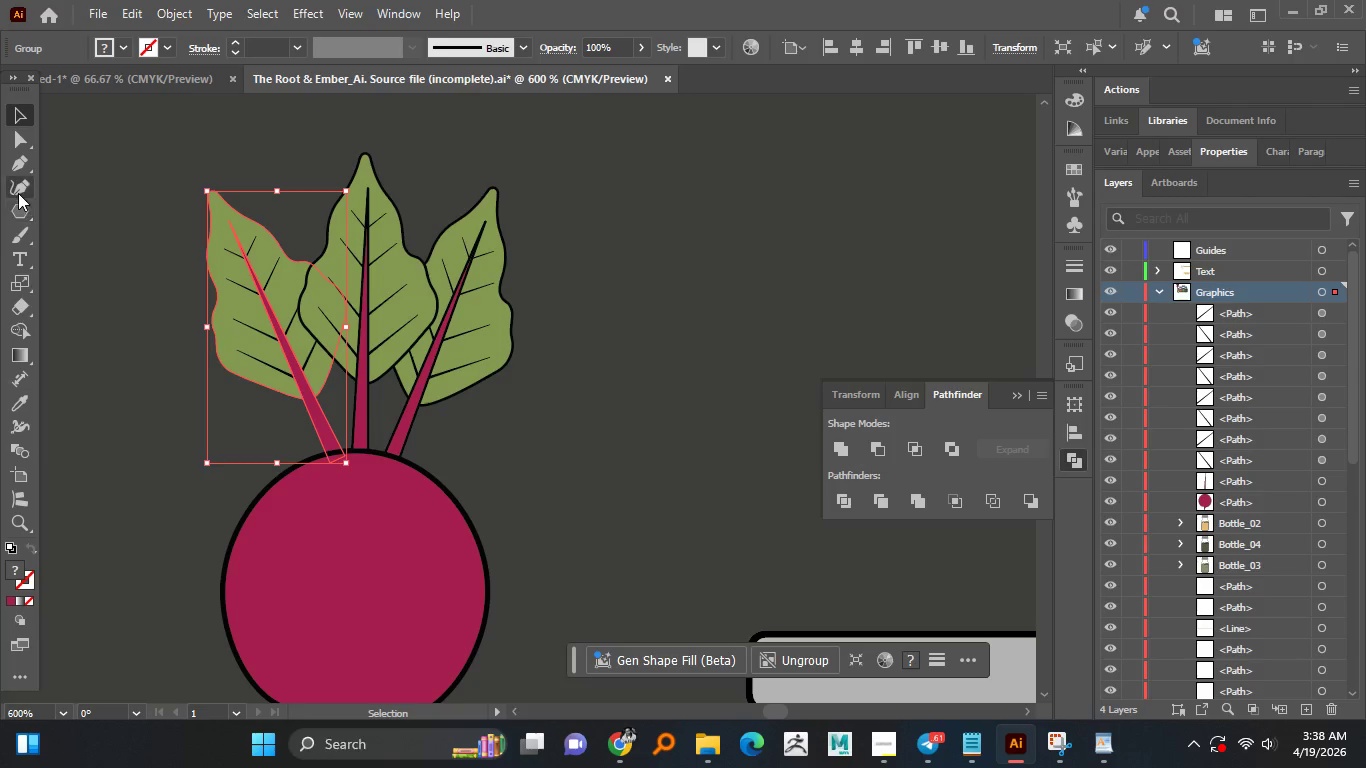 
wait(5.2)
 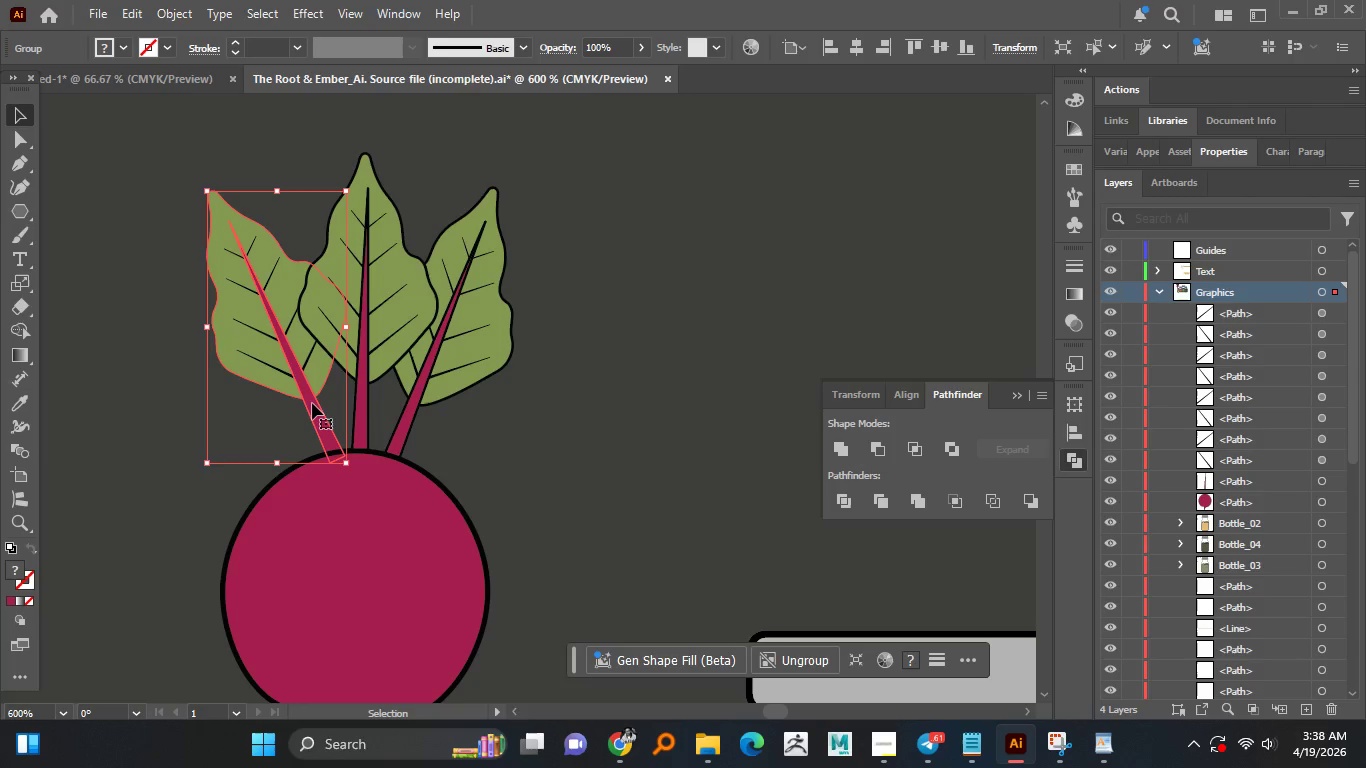 
left_click_drag(start_coordinate=[322, 411], to_coordinate=[333, 410])
 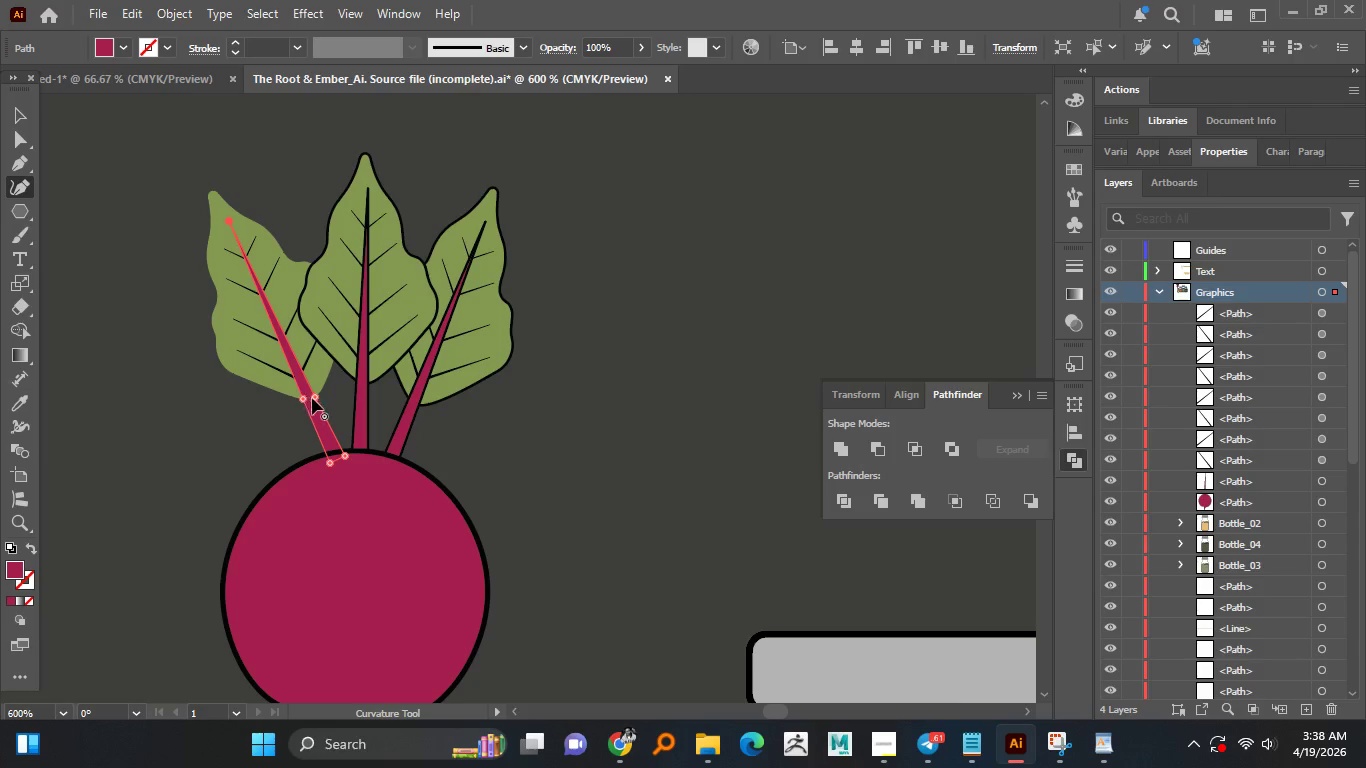 
left_click_drag(start_coordinate=[317, 400], to_coordinate=[327, 400])
 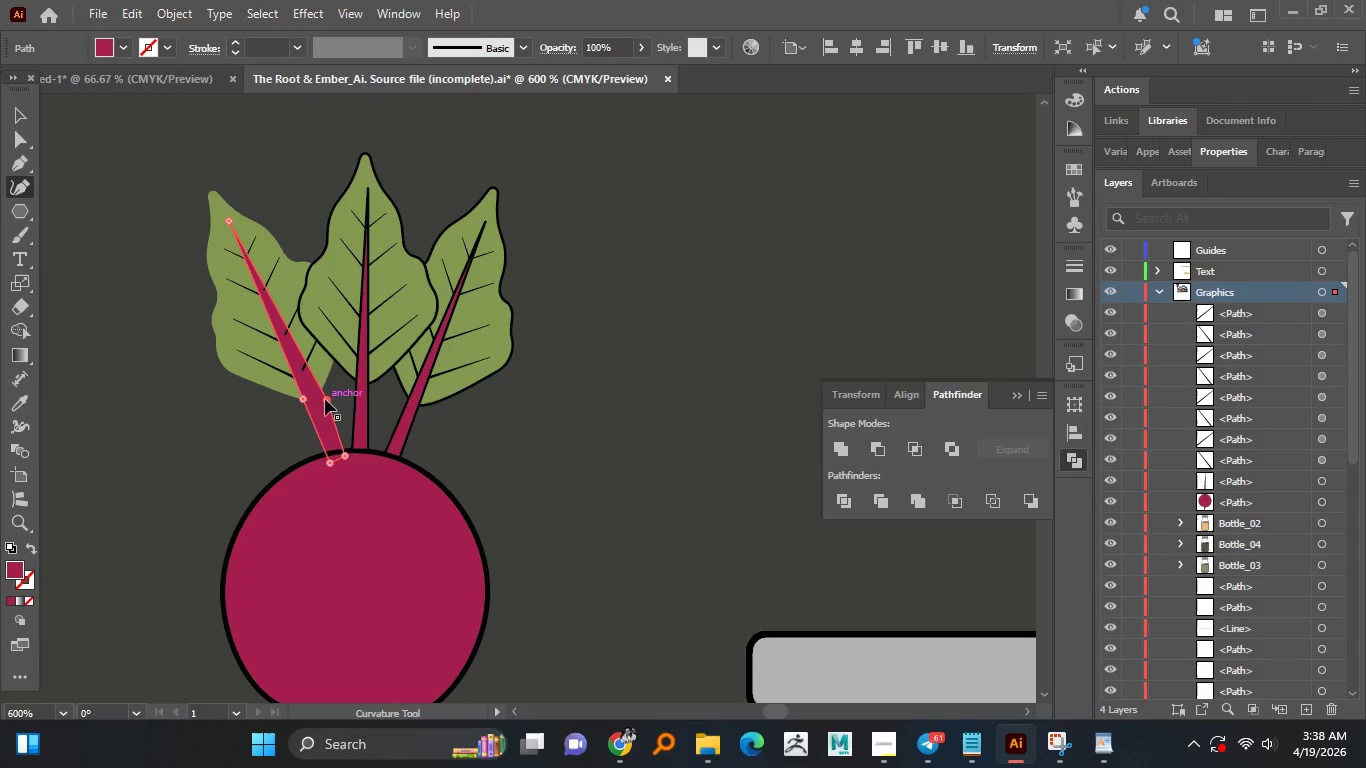 
key(Control+Z)
 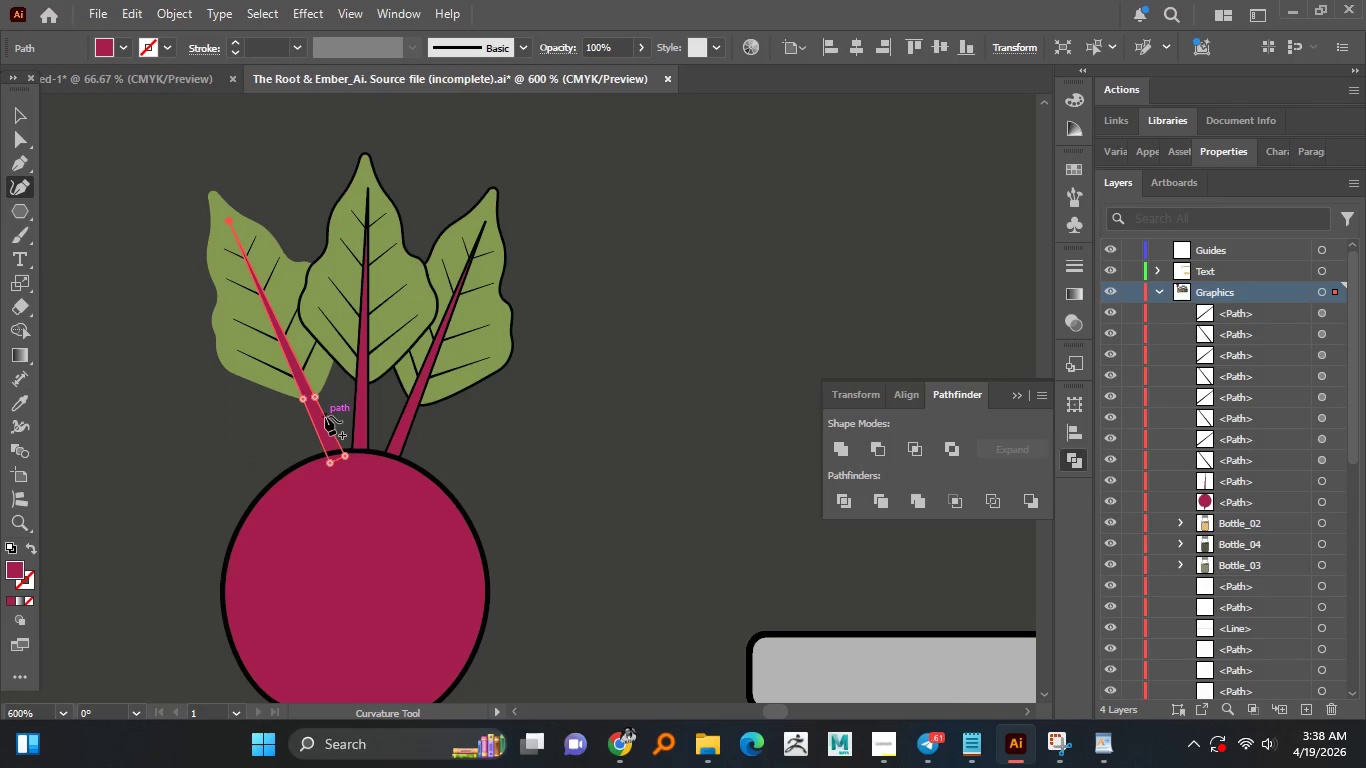 
left_click_drag(start_coordinate=[325, 418], to_coordinate=[336, 416])
 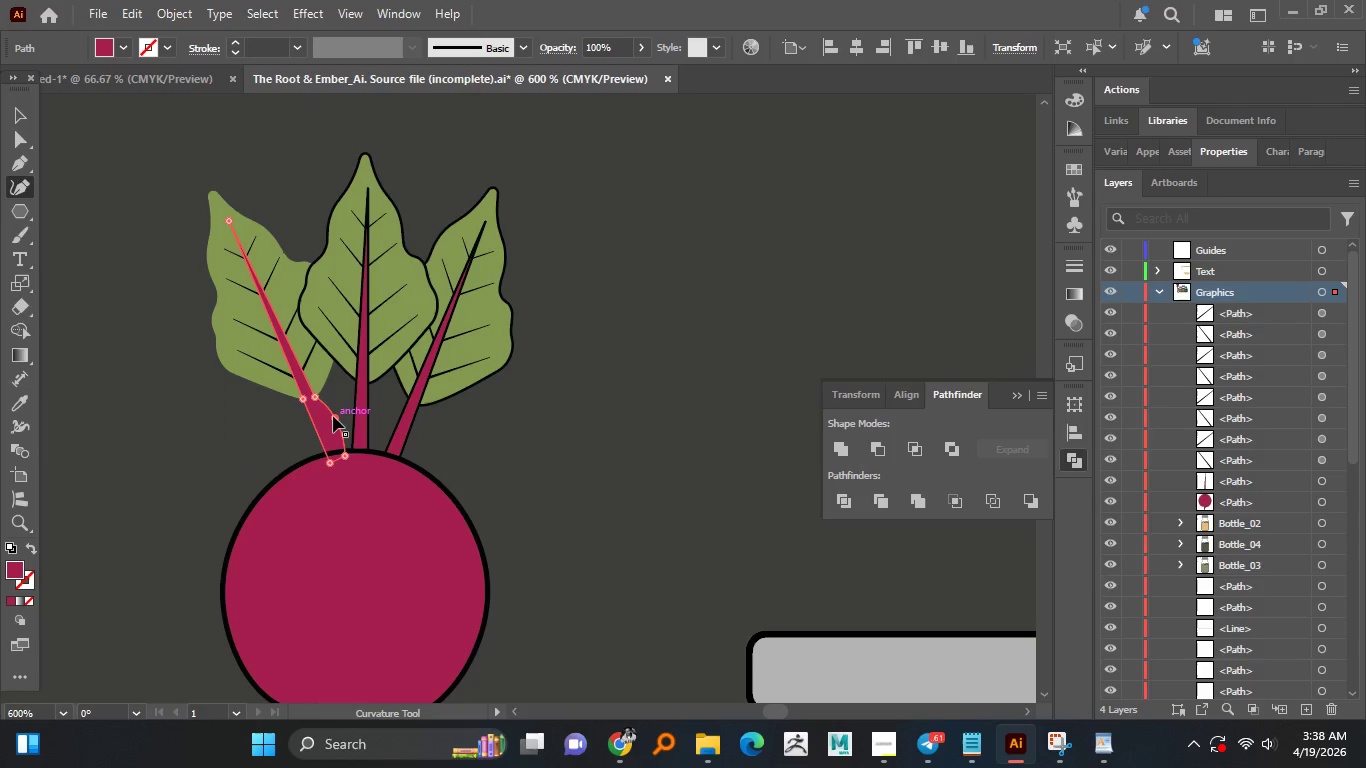 
key(Control+Z)
 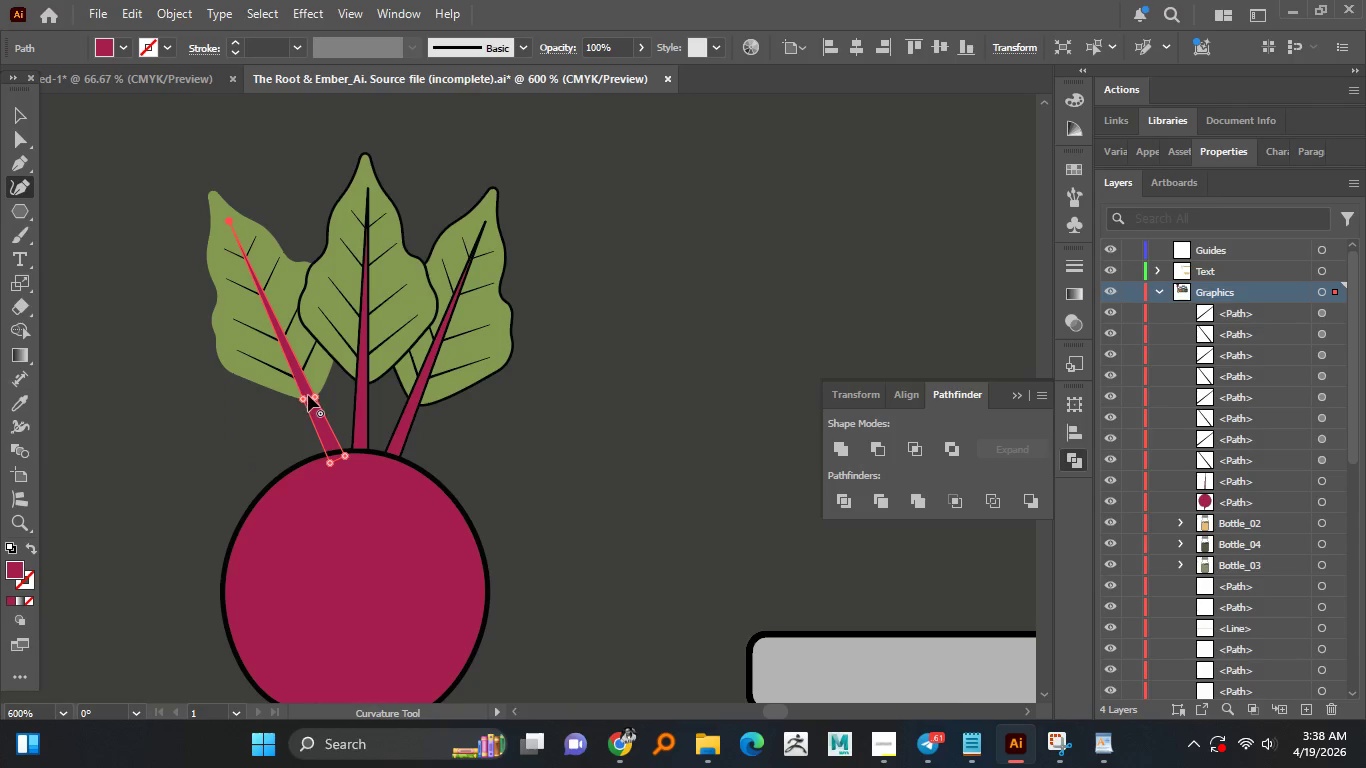 
left_click_drag(start_coordinate=[313, 395], to_coordinate=[324, 392])
 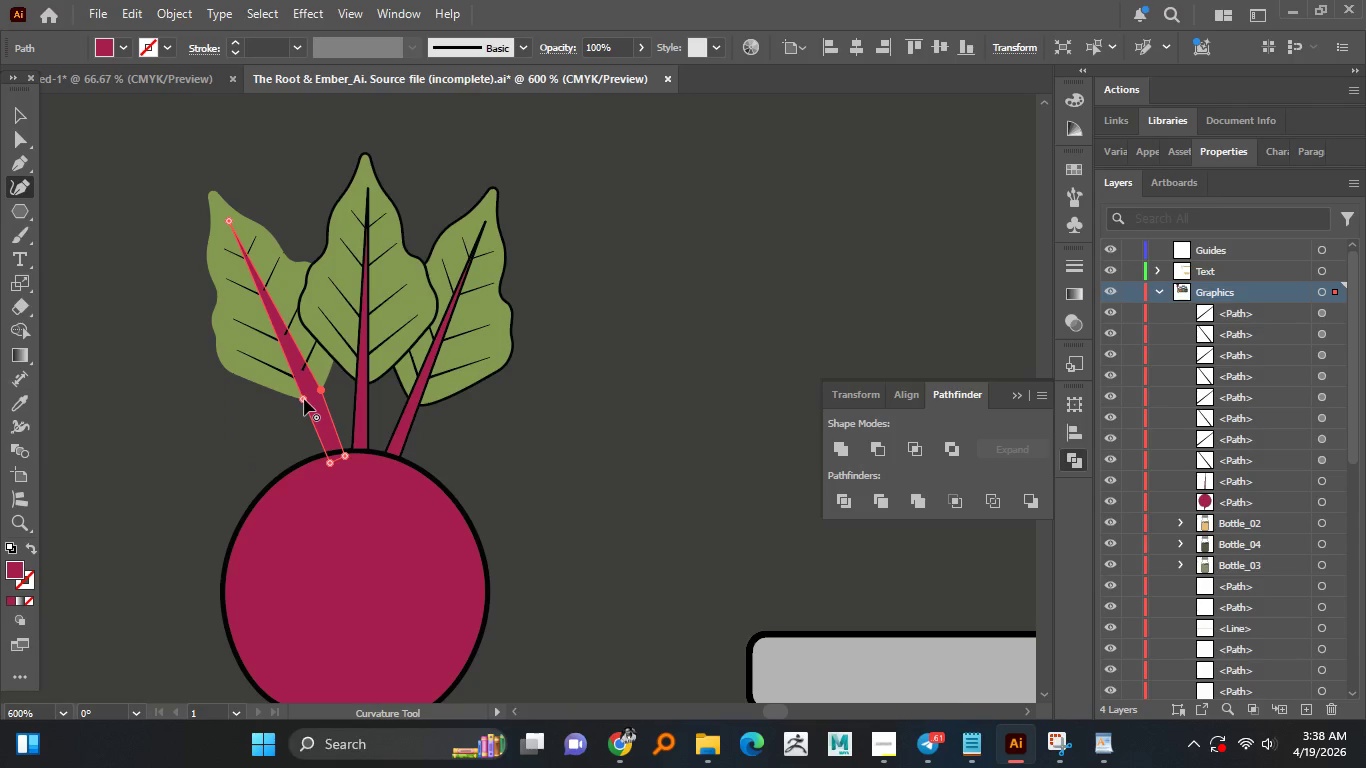 
left_click_drag(start_coordinate=[304, 399], to_coordinate=[316, 399])
 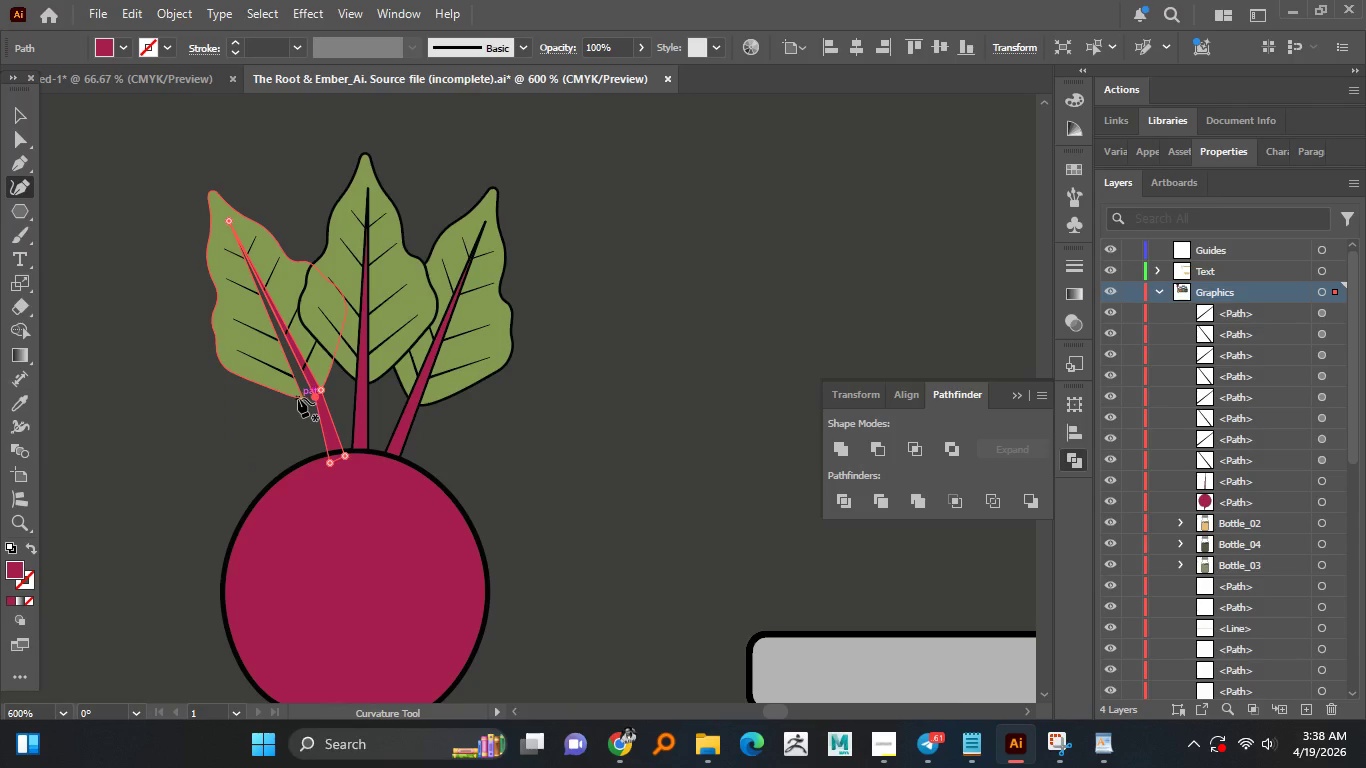 
left_click_drag(start_coordinate=[300, 399], to_coordinate=[308, 396])
 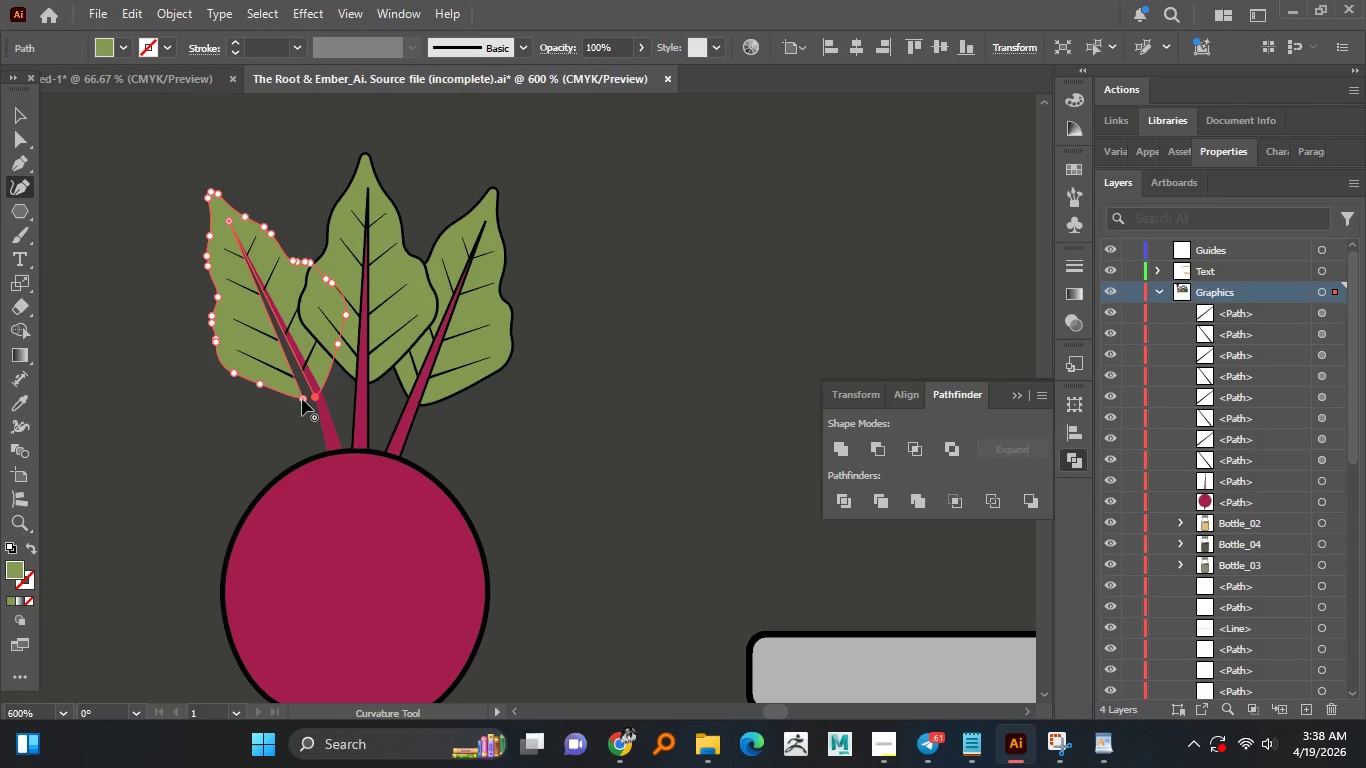 
left_click_drag(start_coordinate=[302, 399], to_coordinate=[312, 399])
 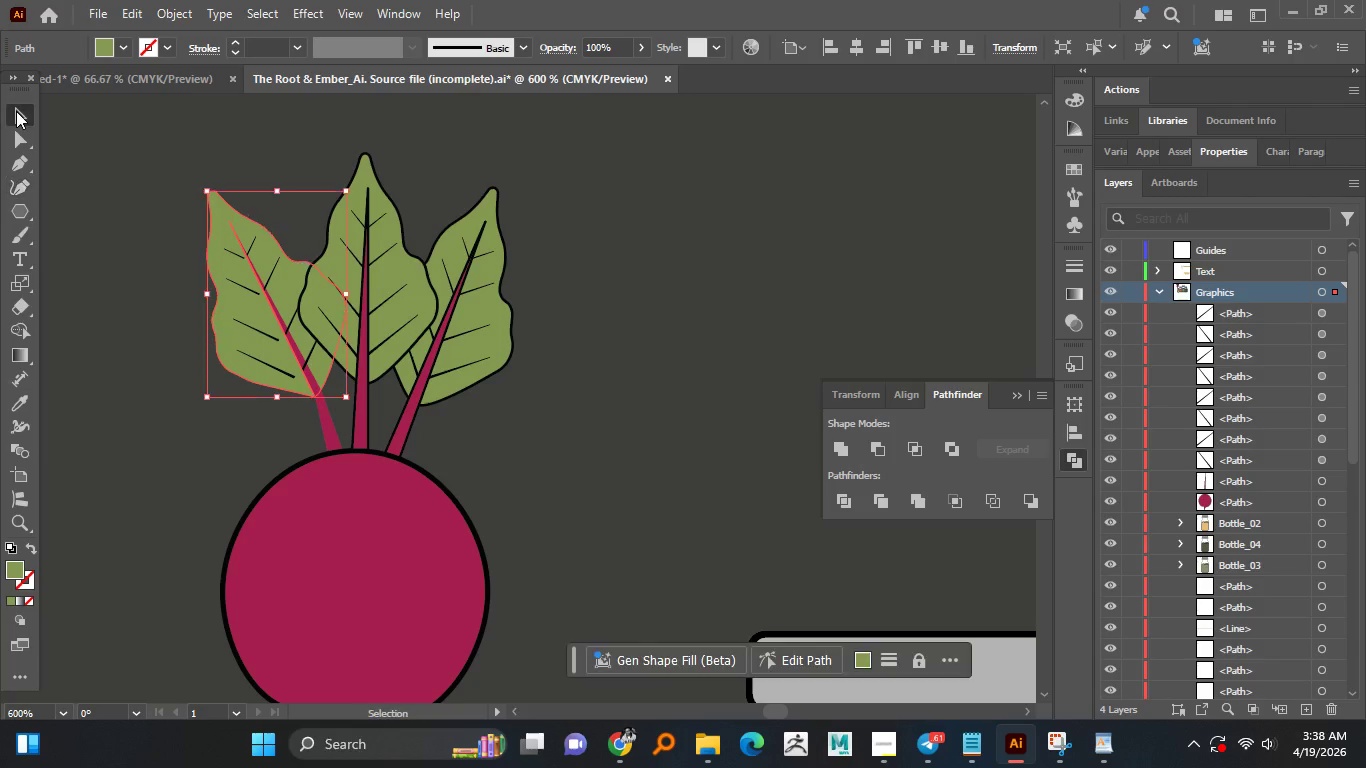 
double_click([90, 181])
 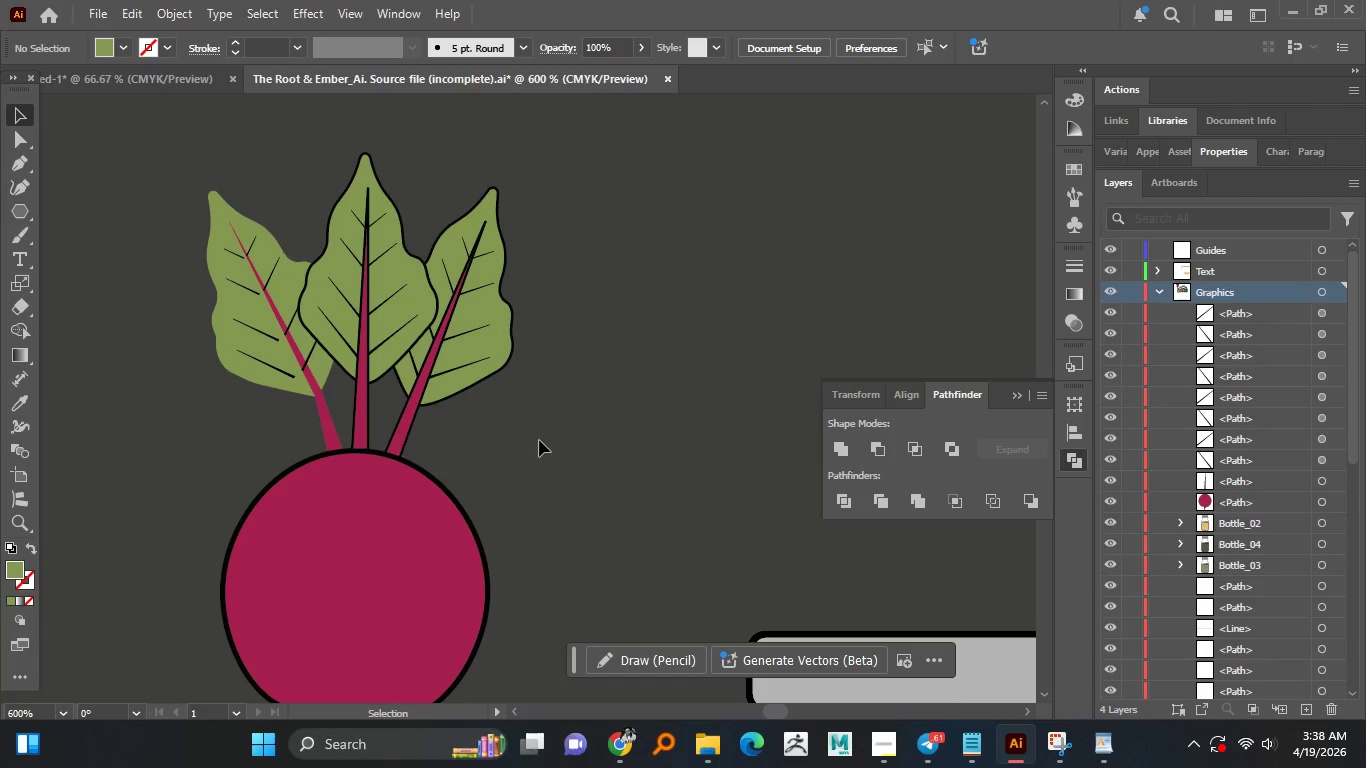 
key(Control+Z)
 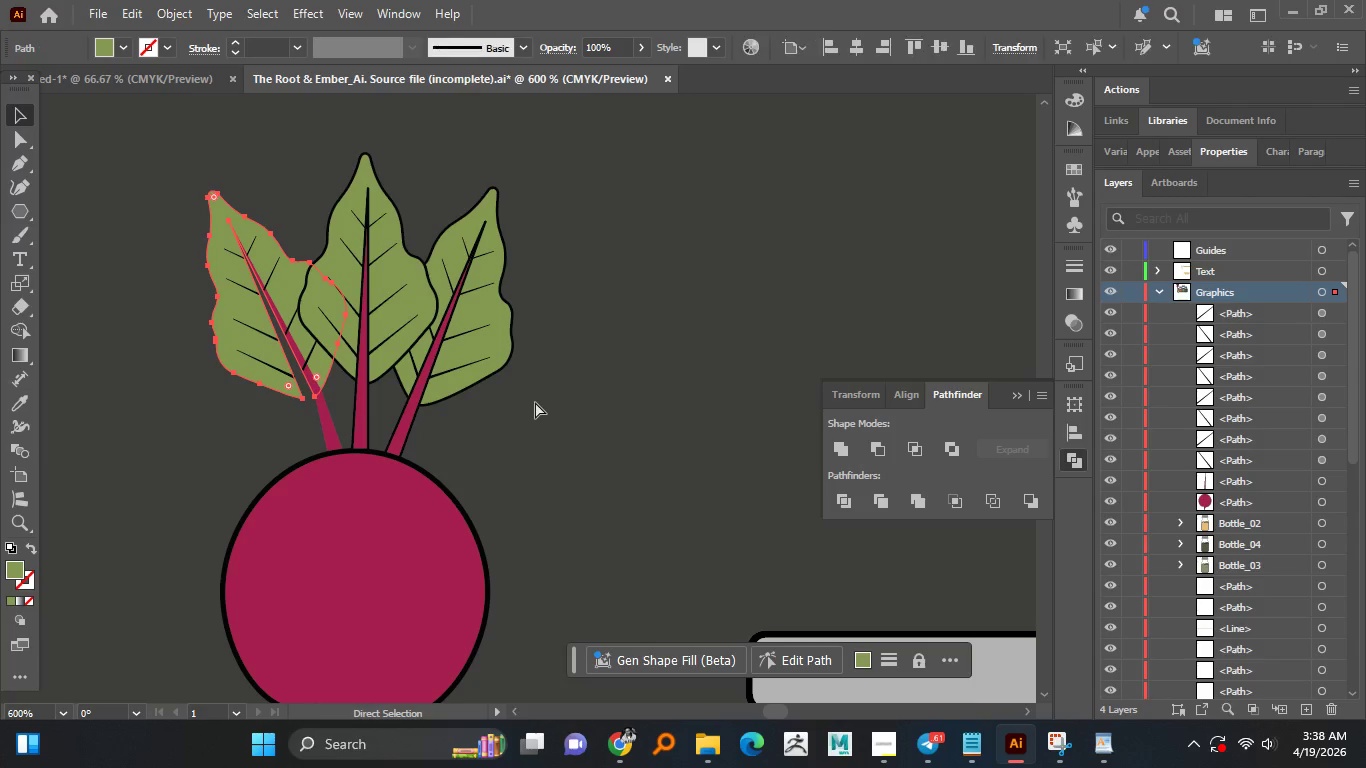 
key(Control+Z)
 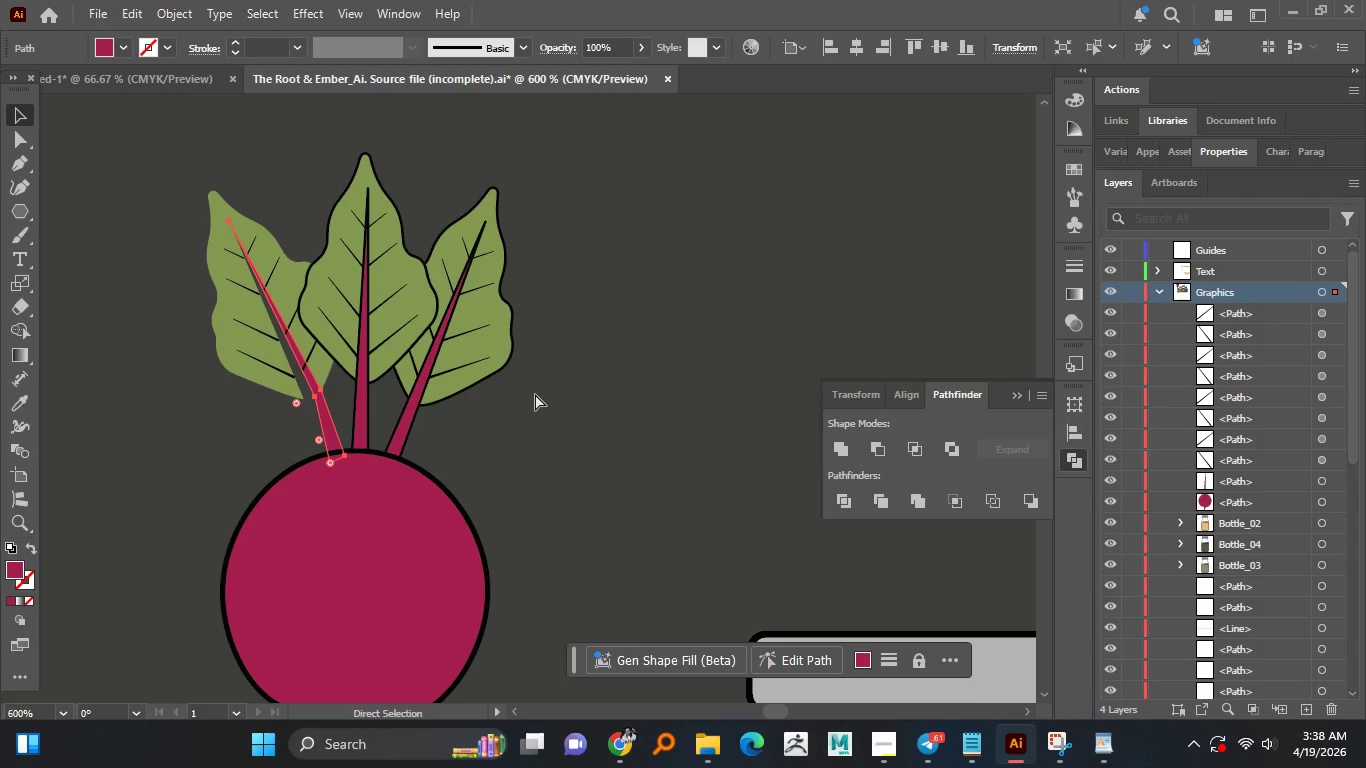 
key(Control+Z)
 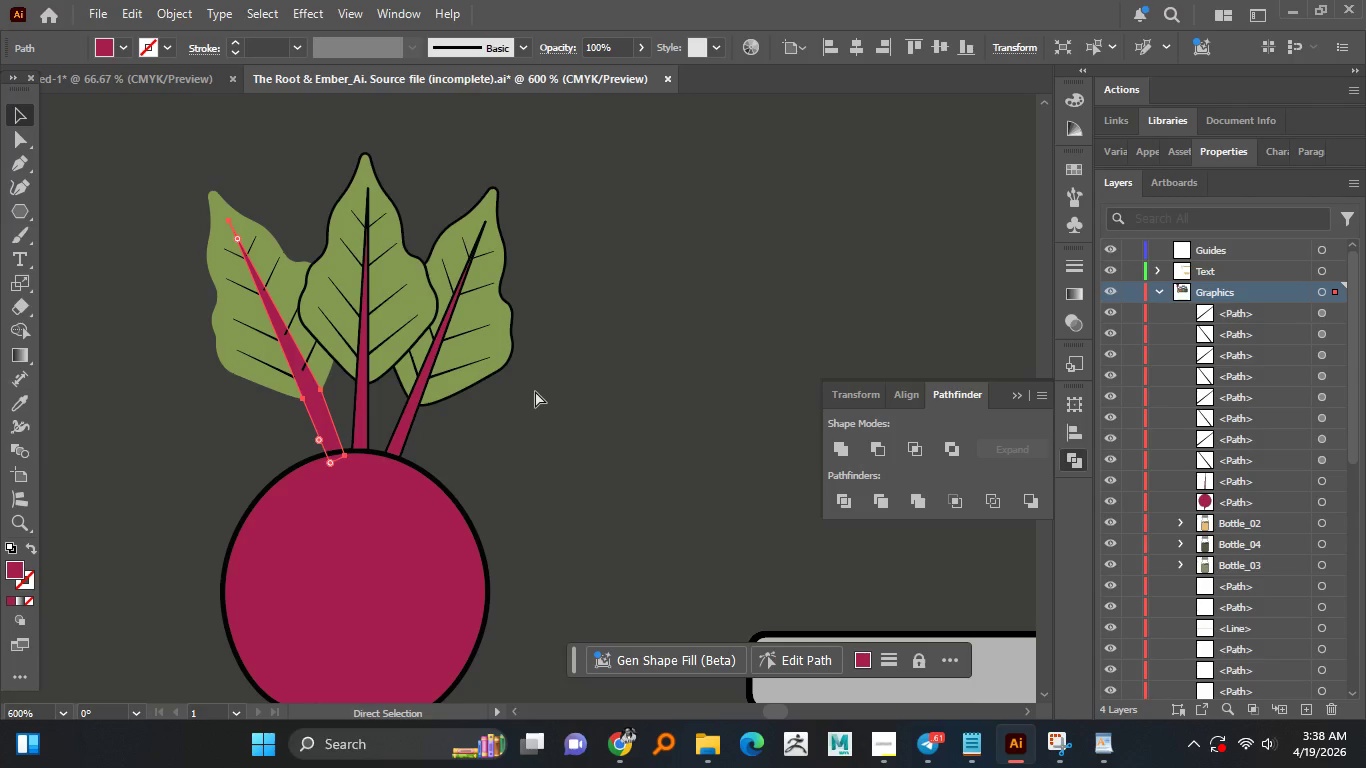 
key(Control+Z)
 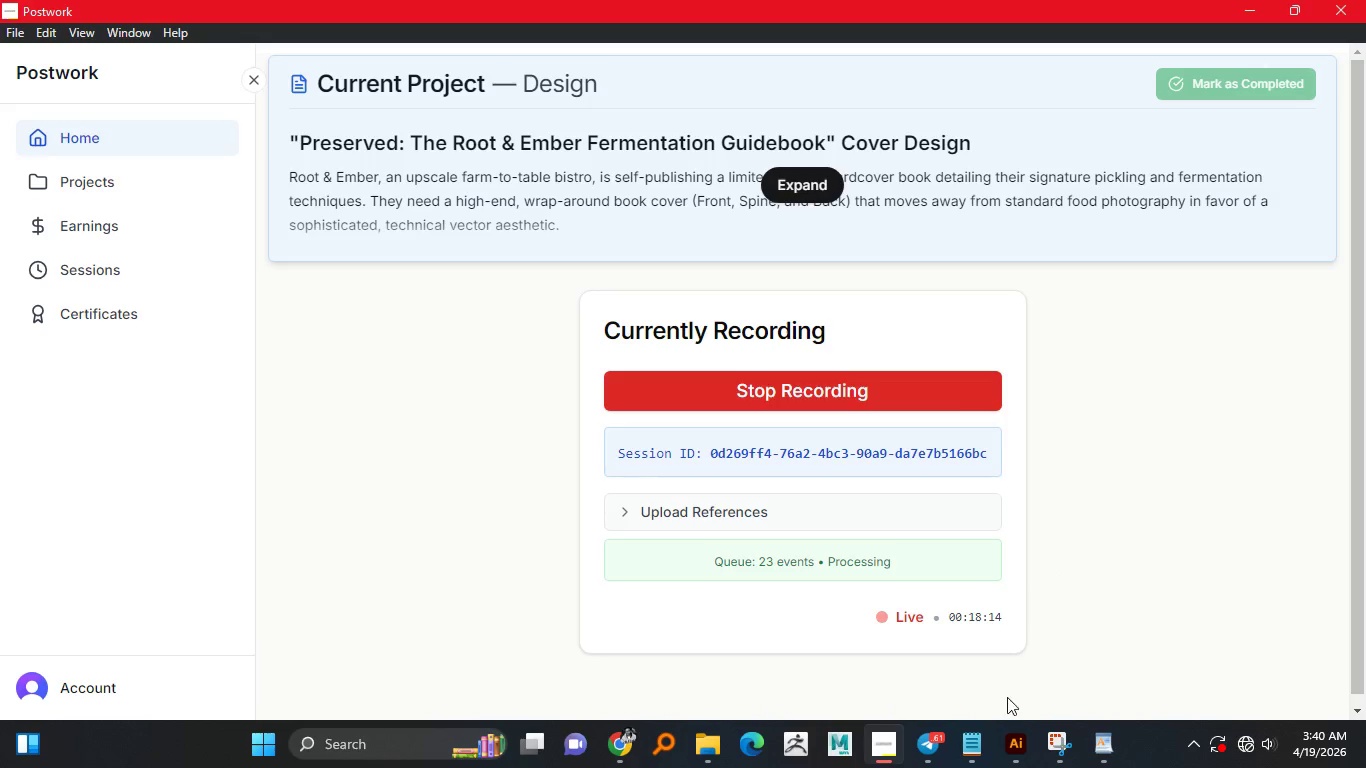 
wait(85.09)
 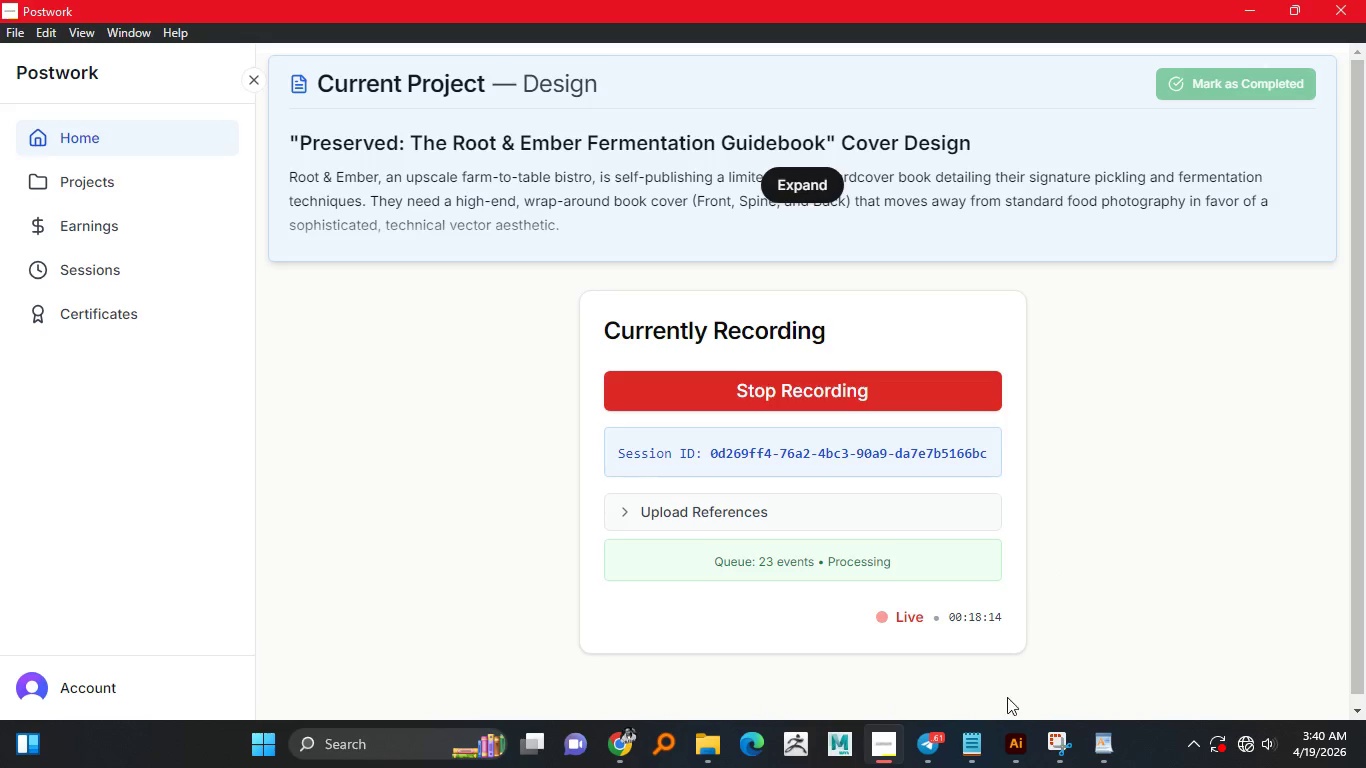 
hold_key(key=AltLeft, duration=1.5)
 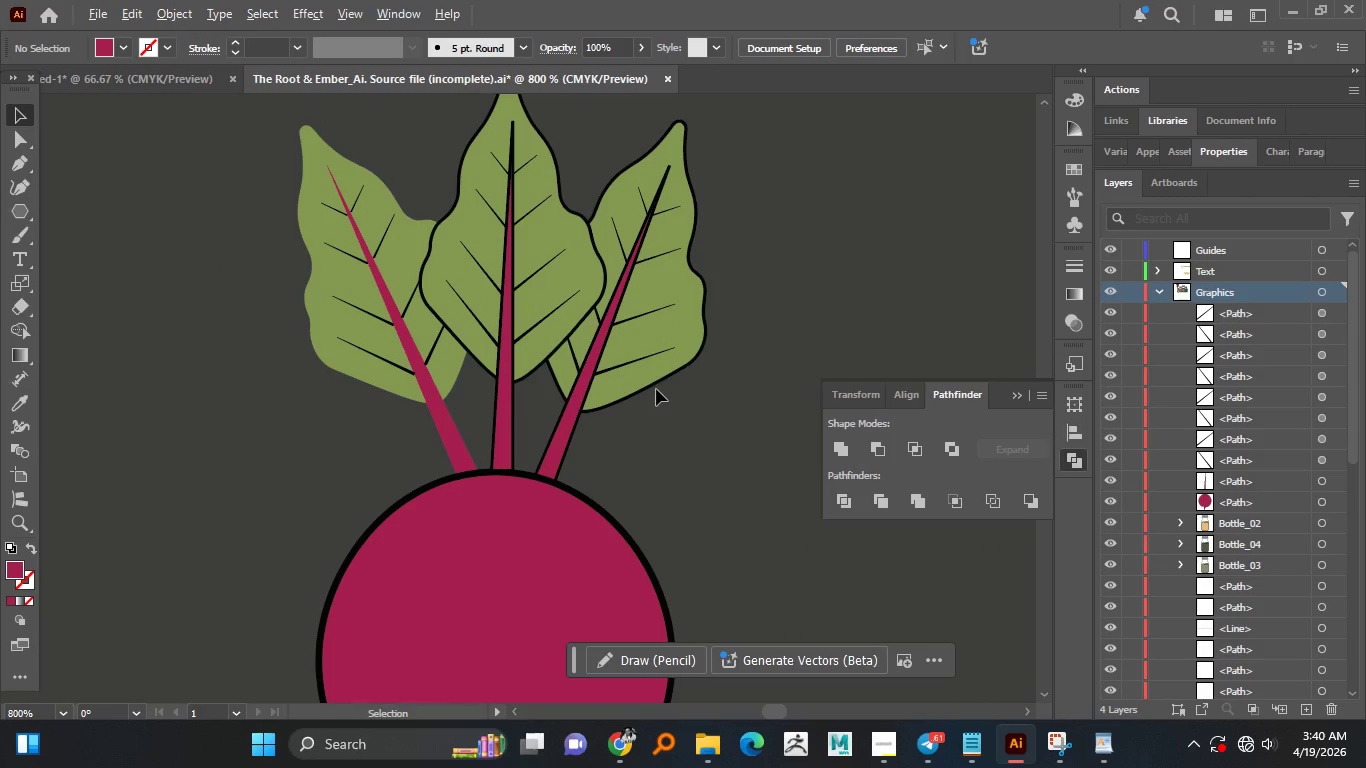 
key(Alt+AltLeft)
 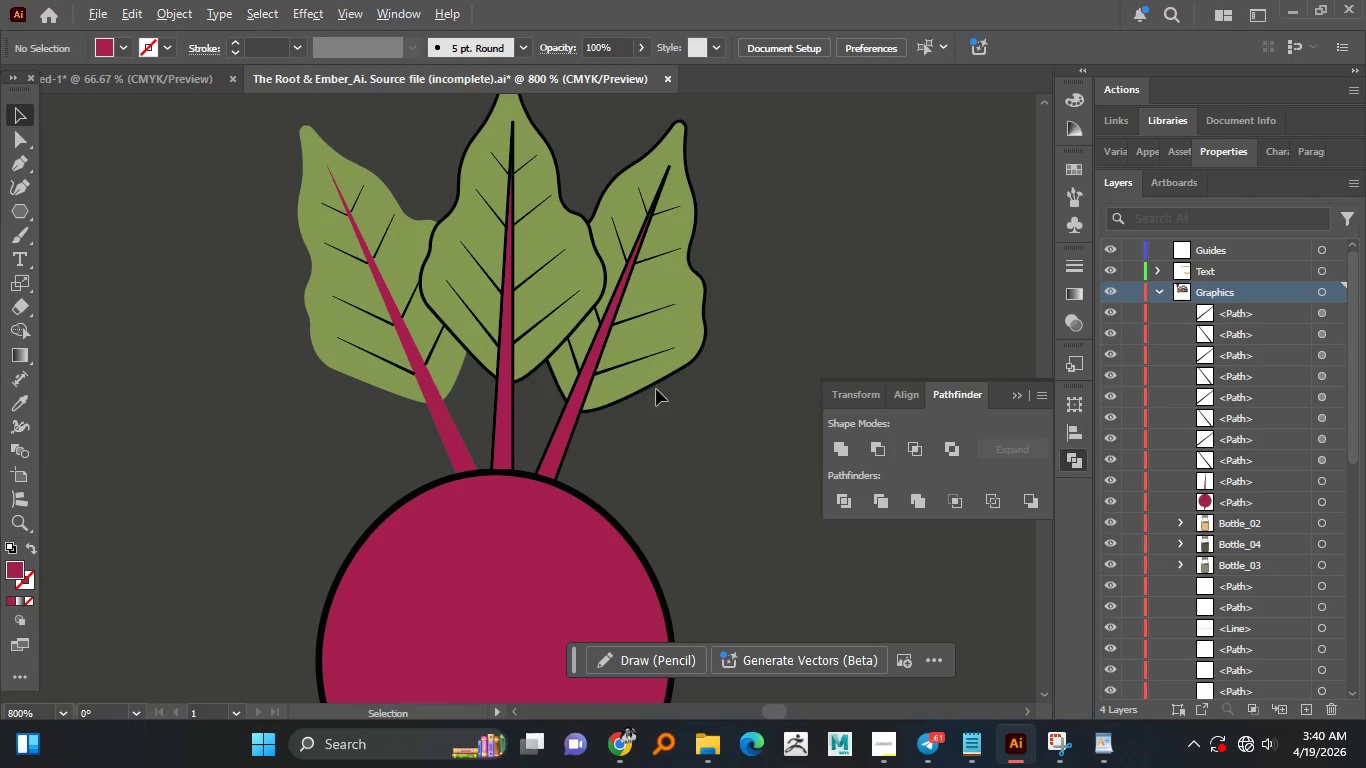 
key(Alt+AltLeft)
 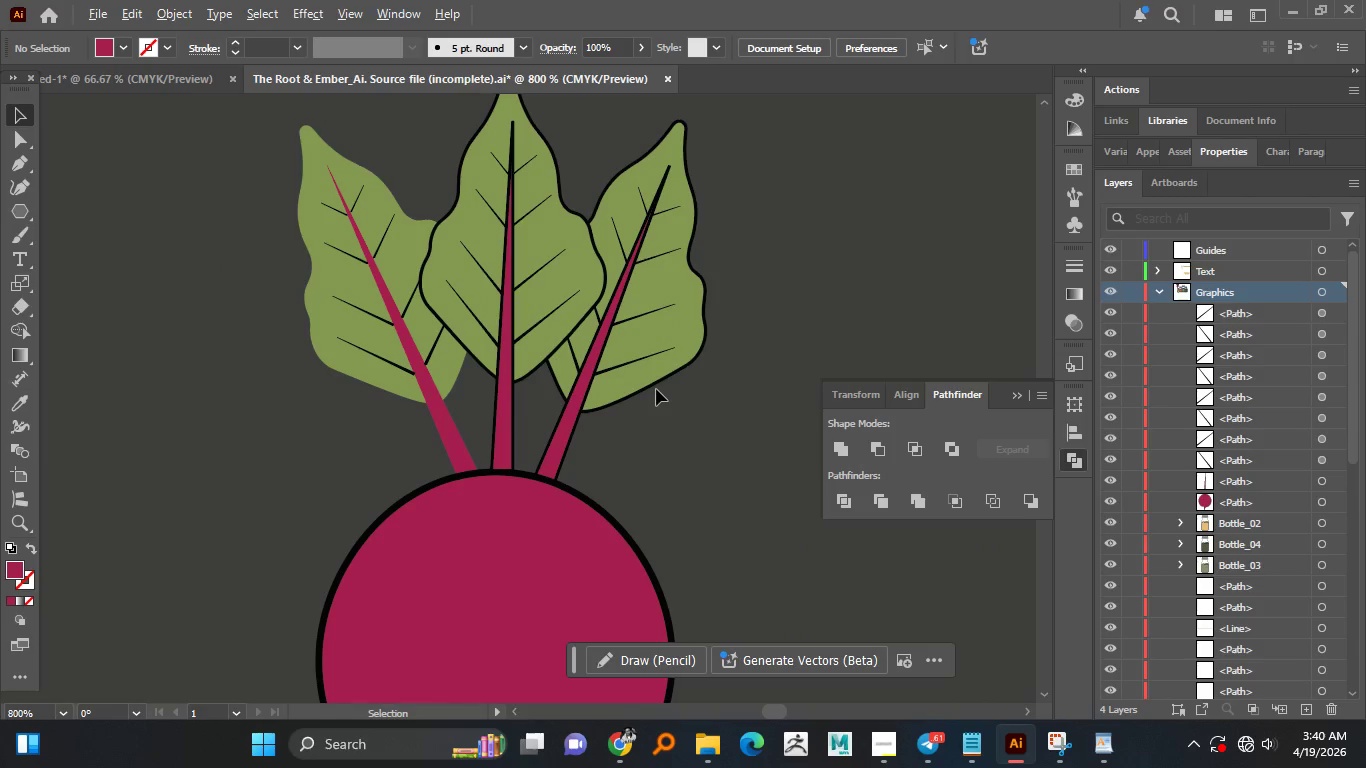 
key(Alt+AltLeft)
 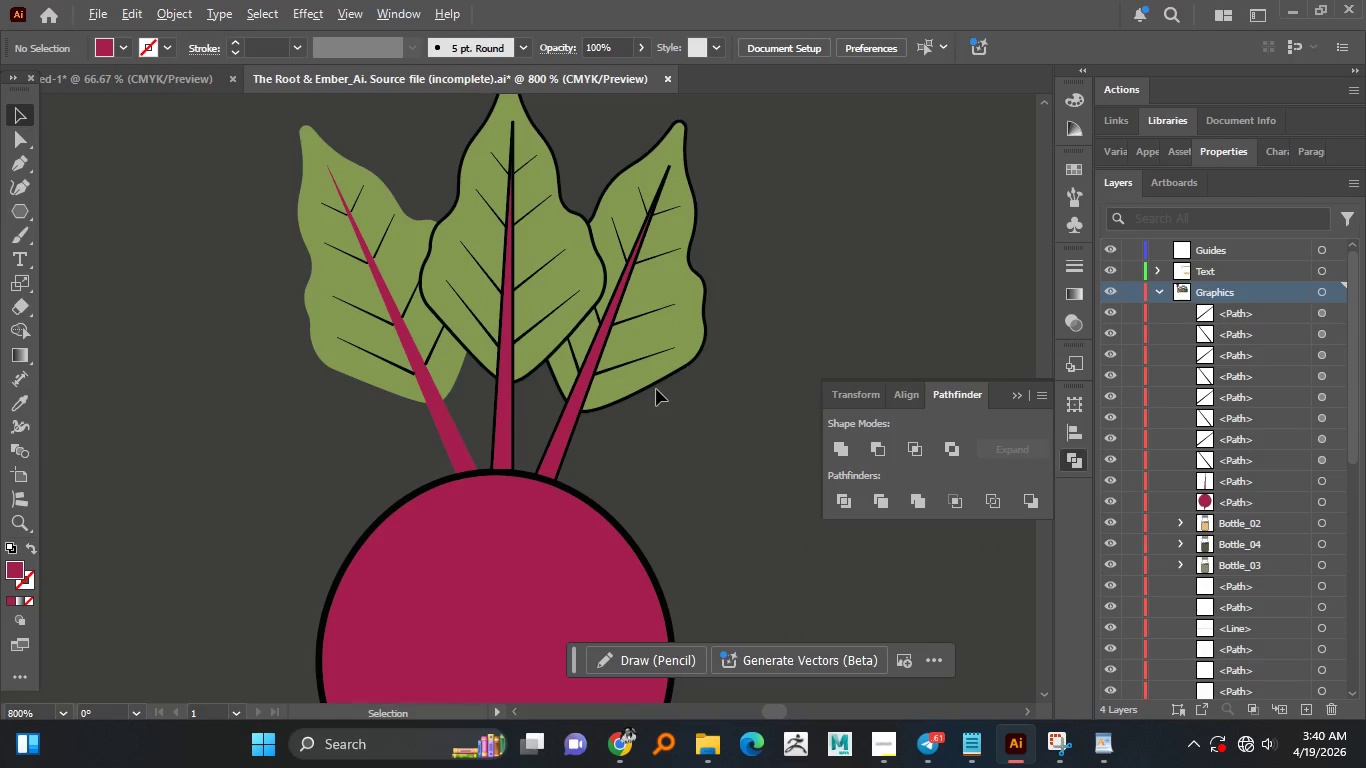 
key(Alt+AltLeft)
 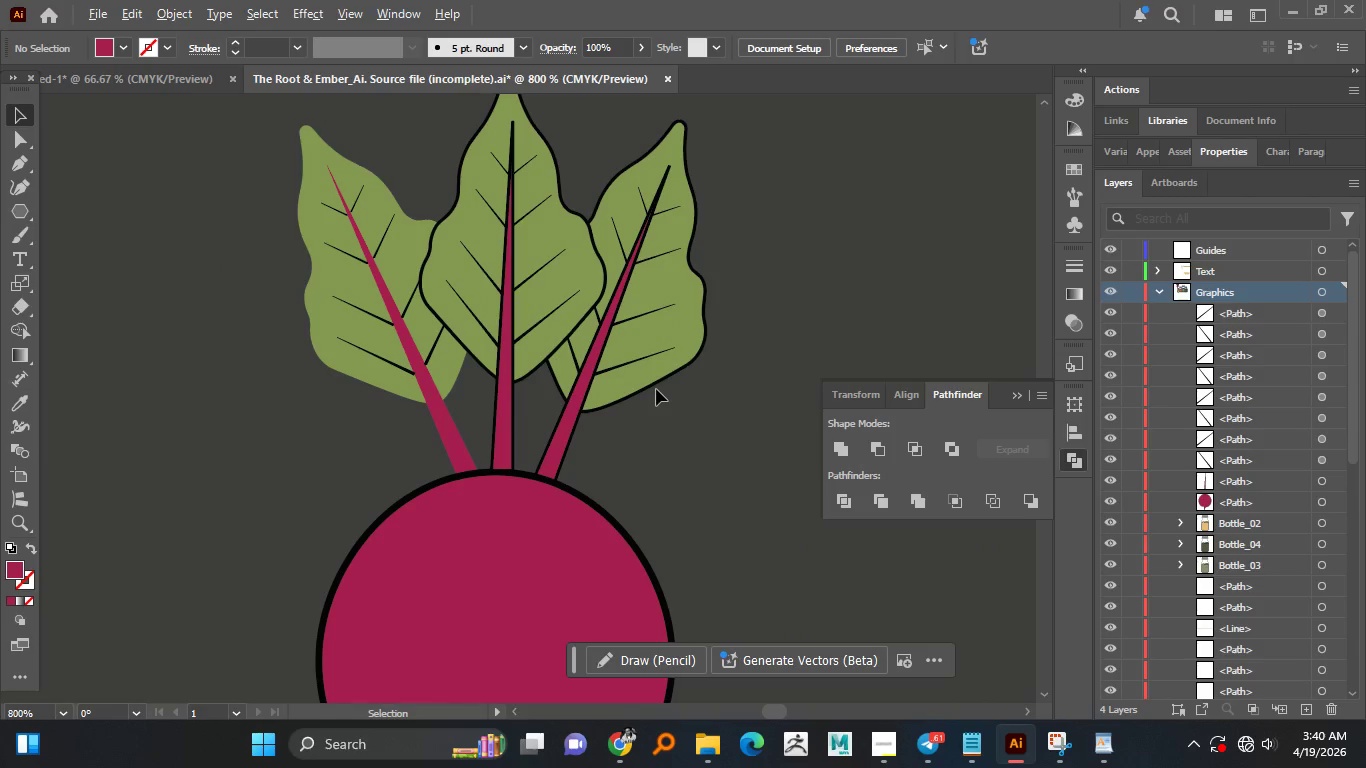 
key(Alt+AltLeft)
 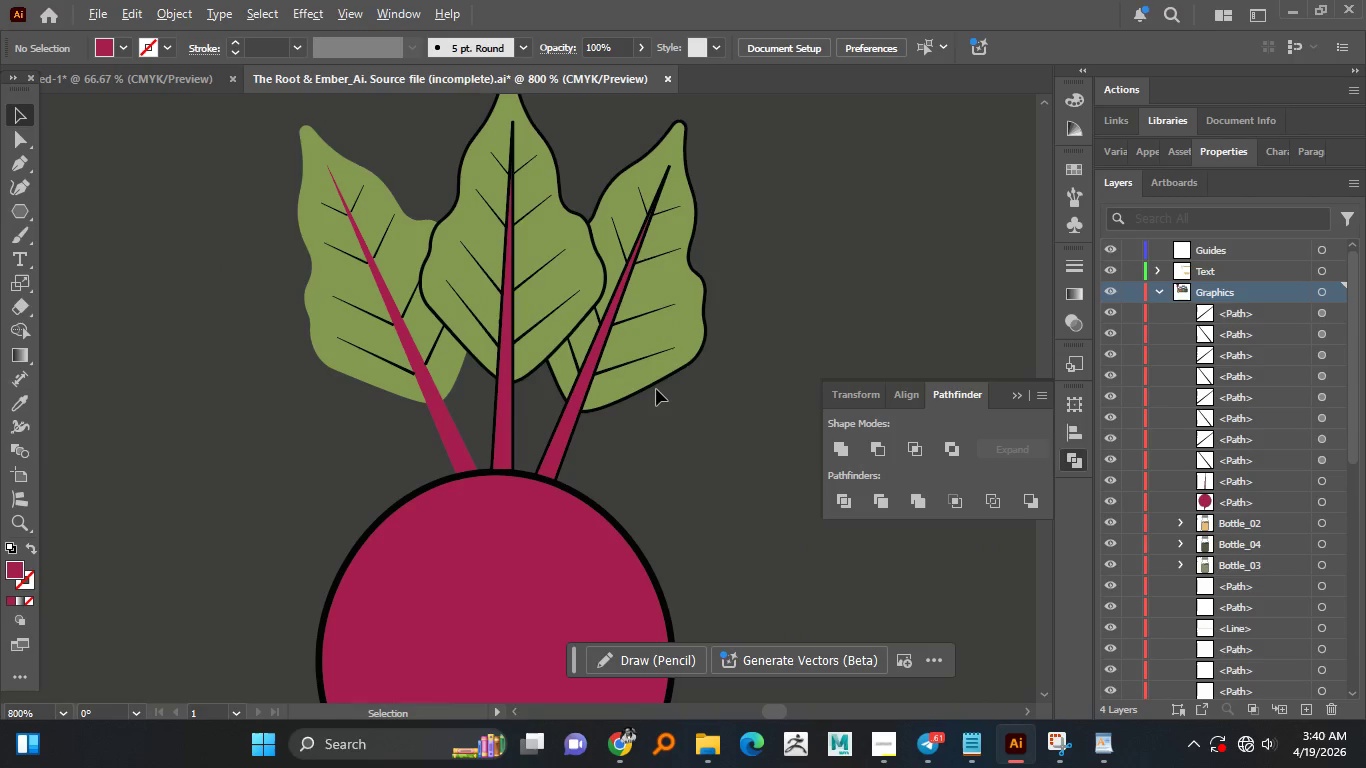 
key(Alt+AltLeft)
 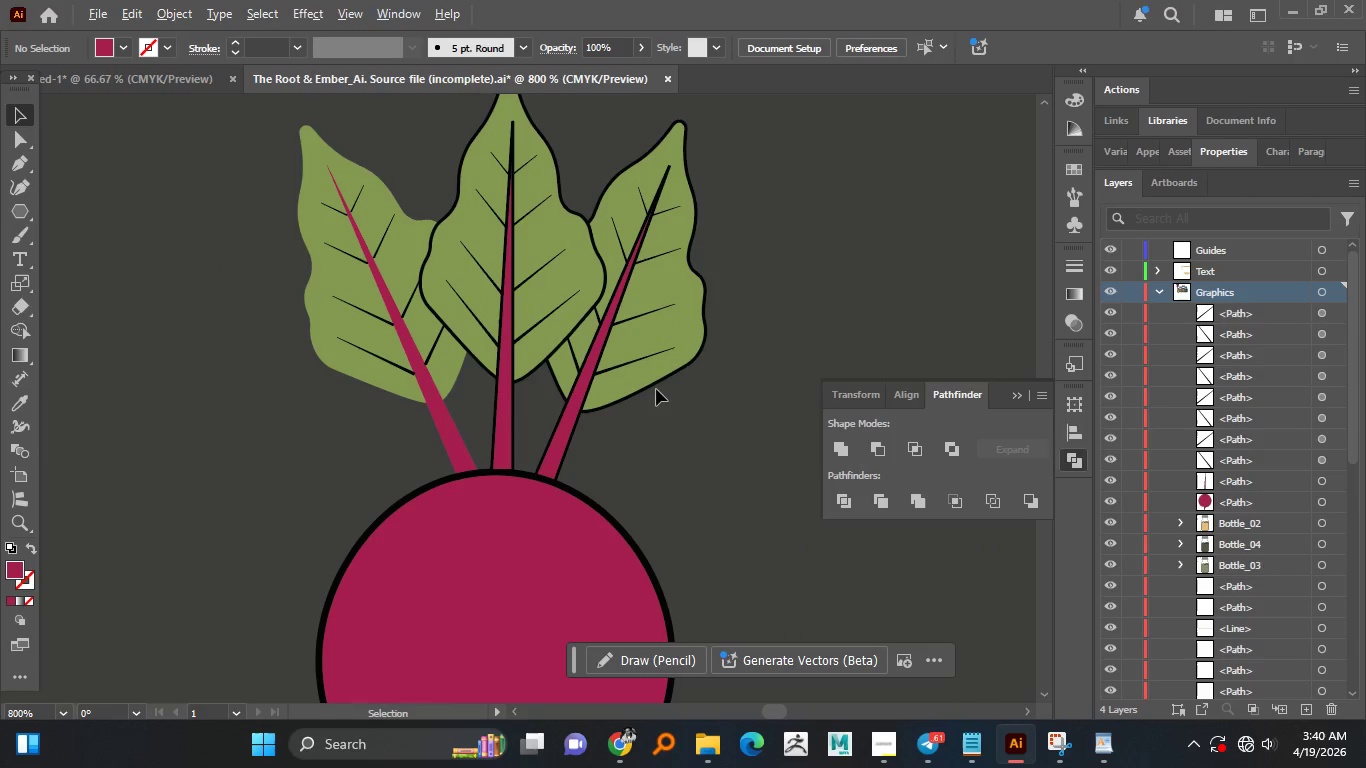 
key(Alt+AltLeft)
 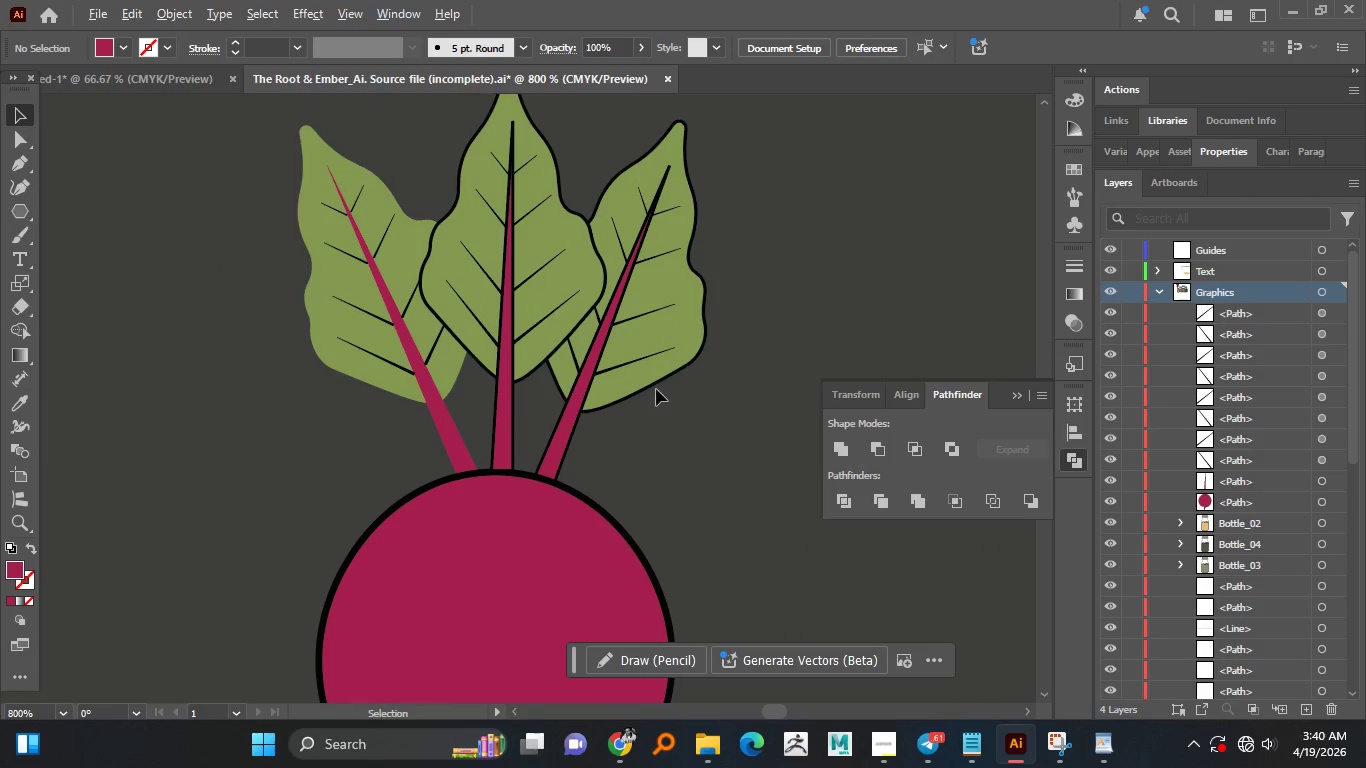 
key(Alt+AltLeft)
 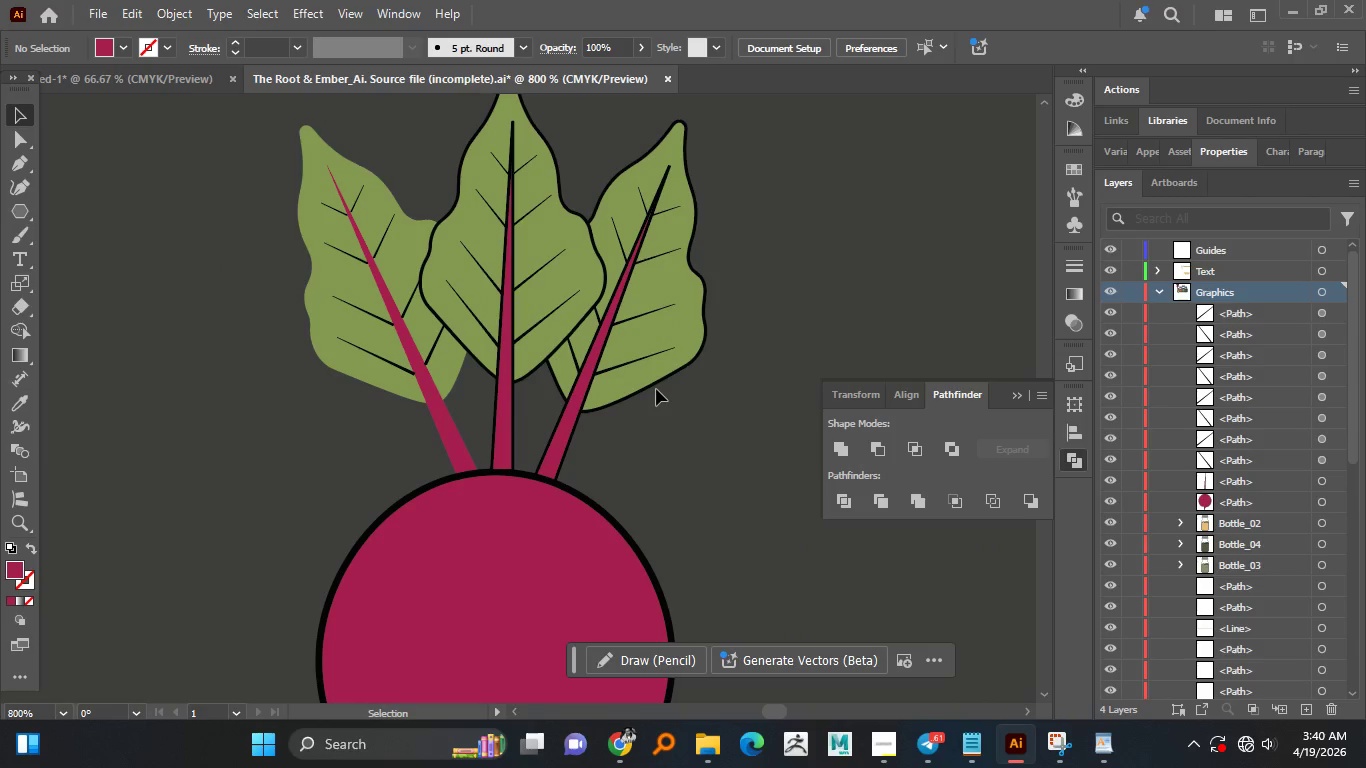 
key(Control+Z)
 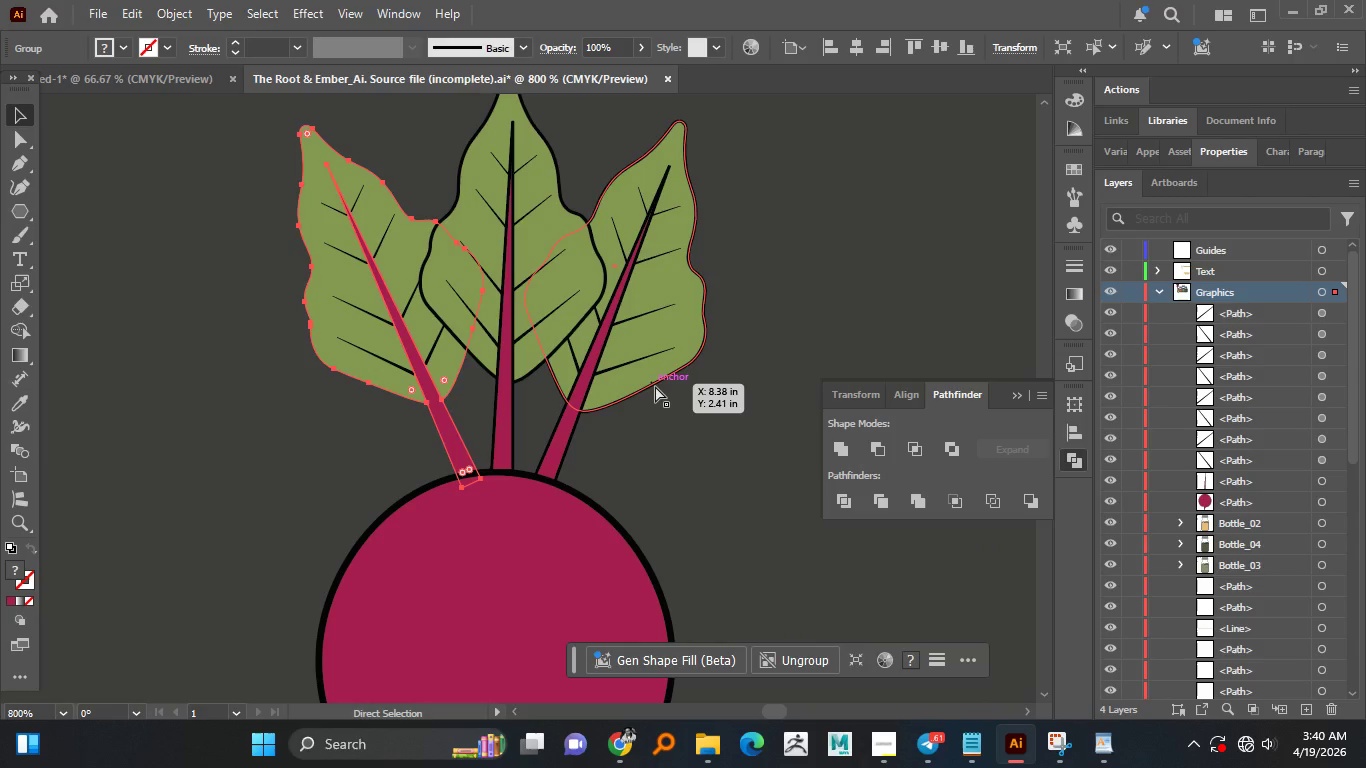 
key(Control+Z)
 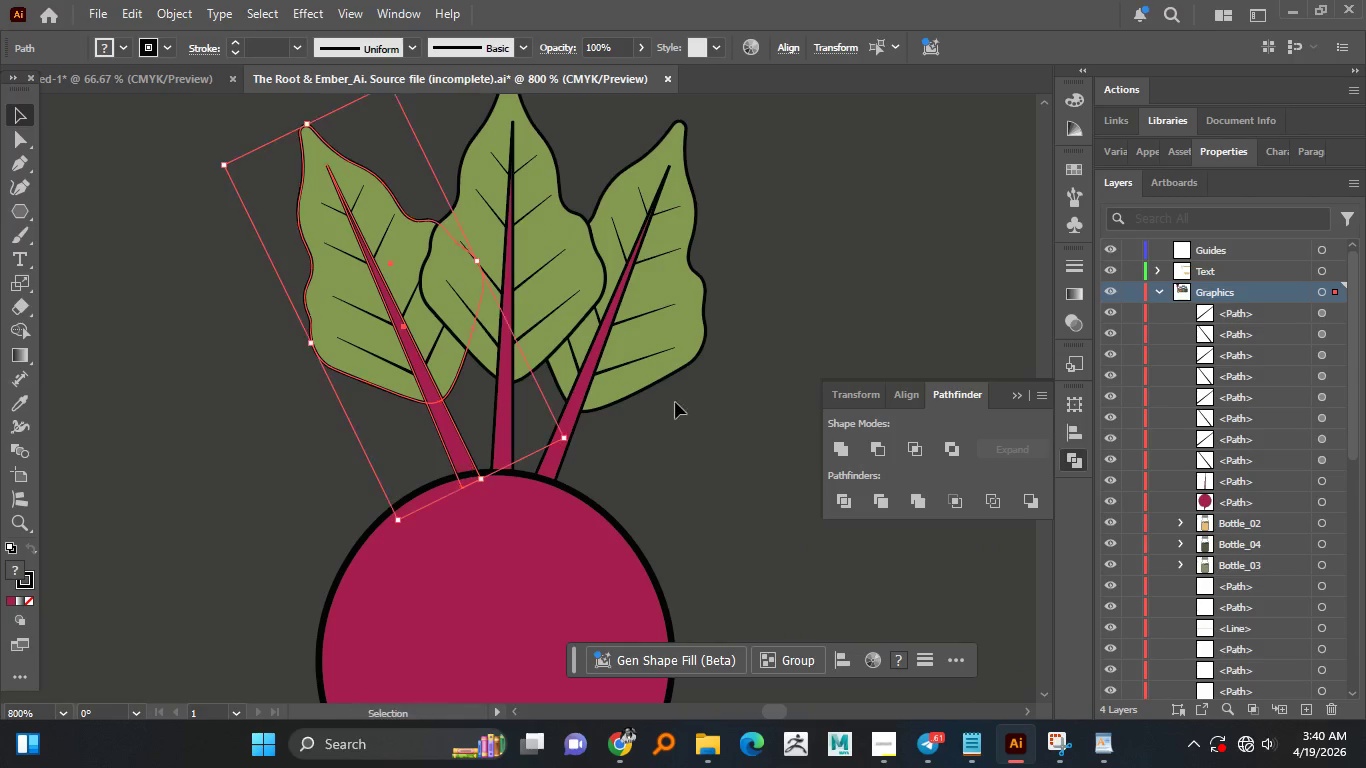 
left_click([676, 413])
 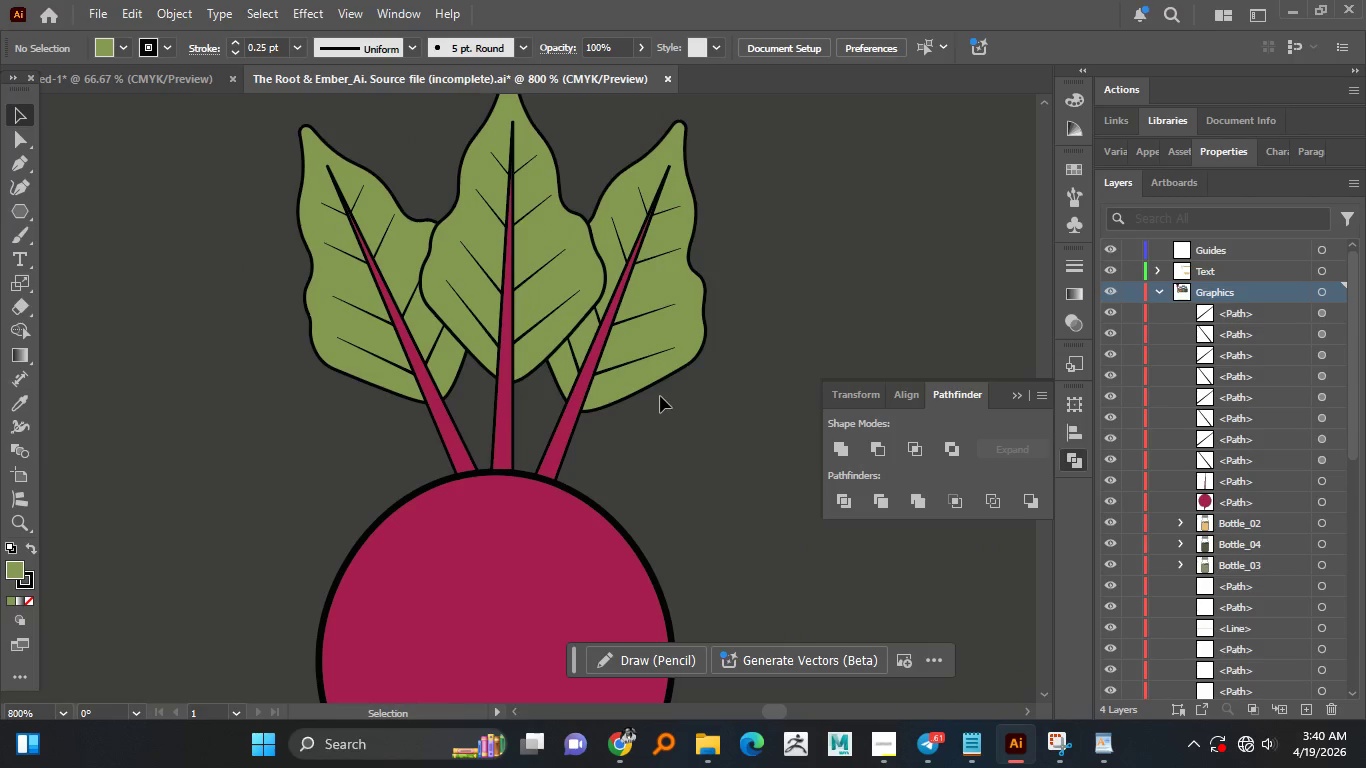 
hold_key(key=AltLeft, duration=1.52)
scroll: coordinate [660, 396], scroll_direction: down, amount: 1.0
 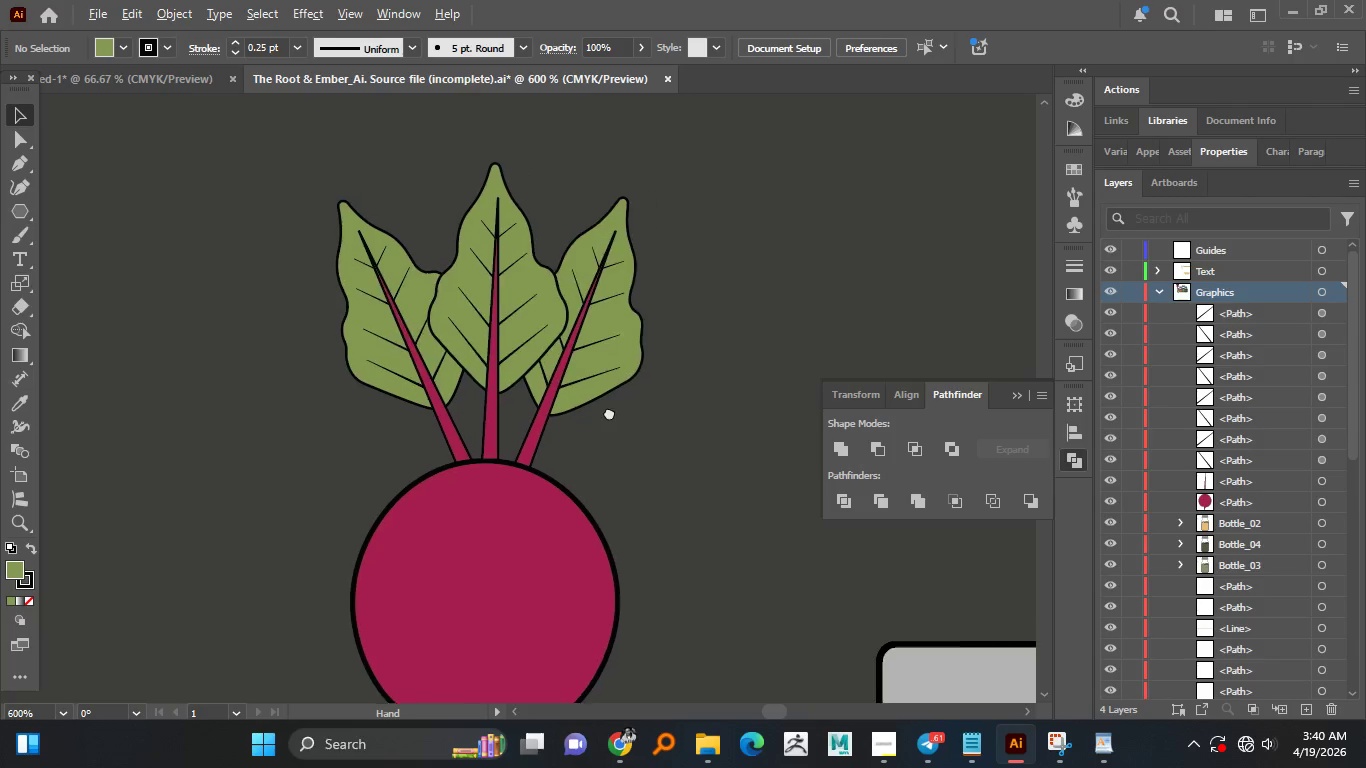 
hold_key(key=AltLeft, duration=1.5)
 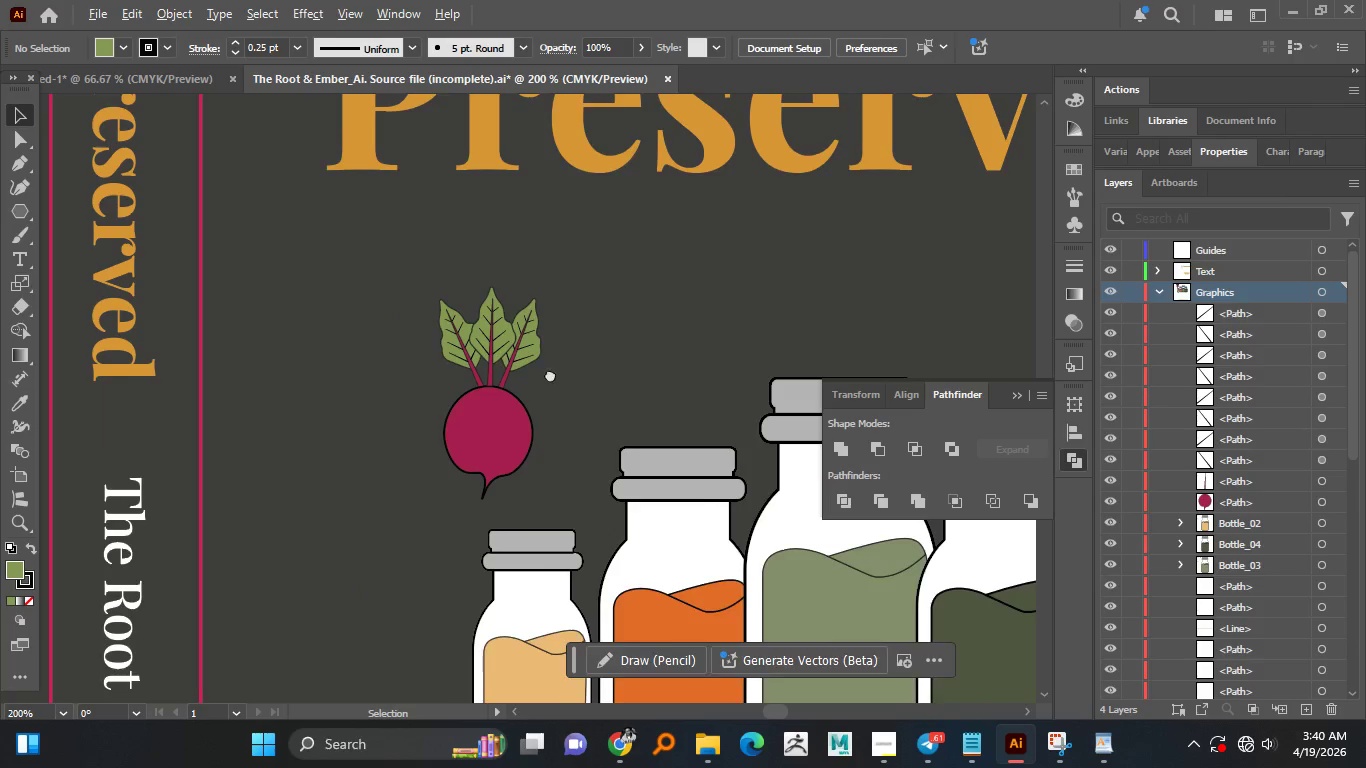 
scroll: coordinate [594, 409], scroll_direction: down, amount: 2.0
 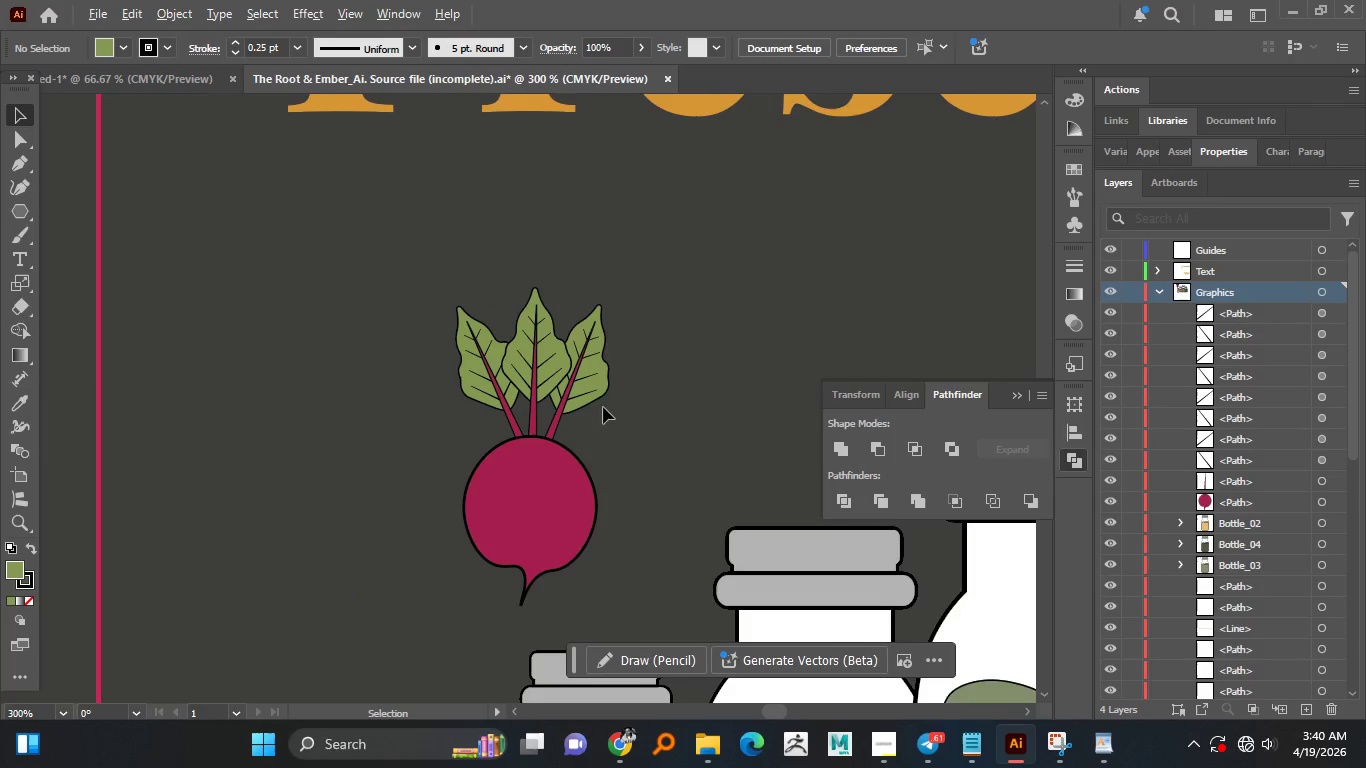 
hold_key(key=AltLeft, duration=1.11)
scroll: coordinate [543, 366], scroll_direction: down, amount: 1.0
 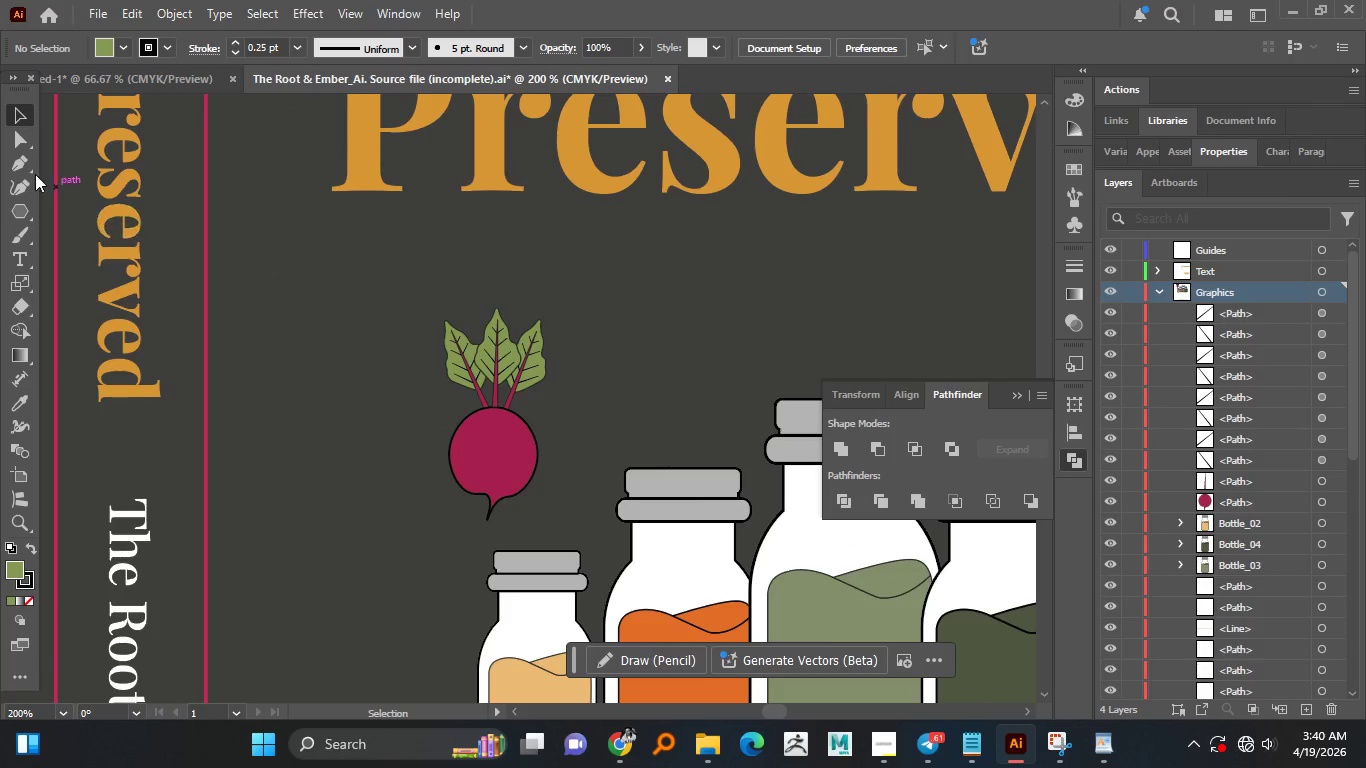 
left_click([17, 143])
 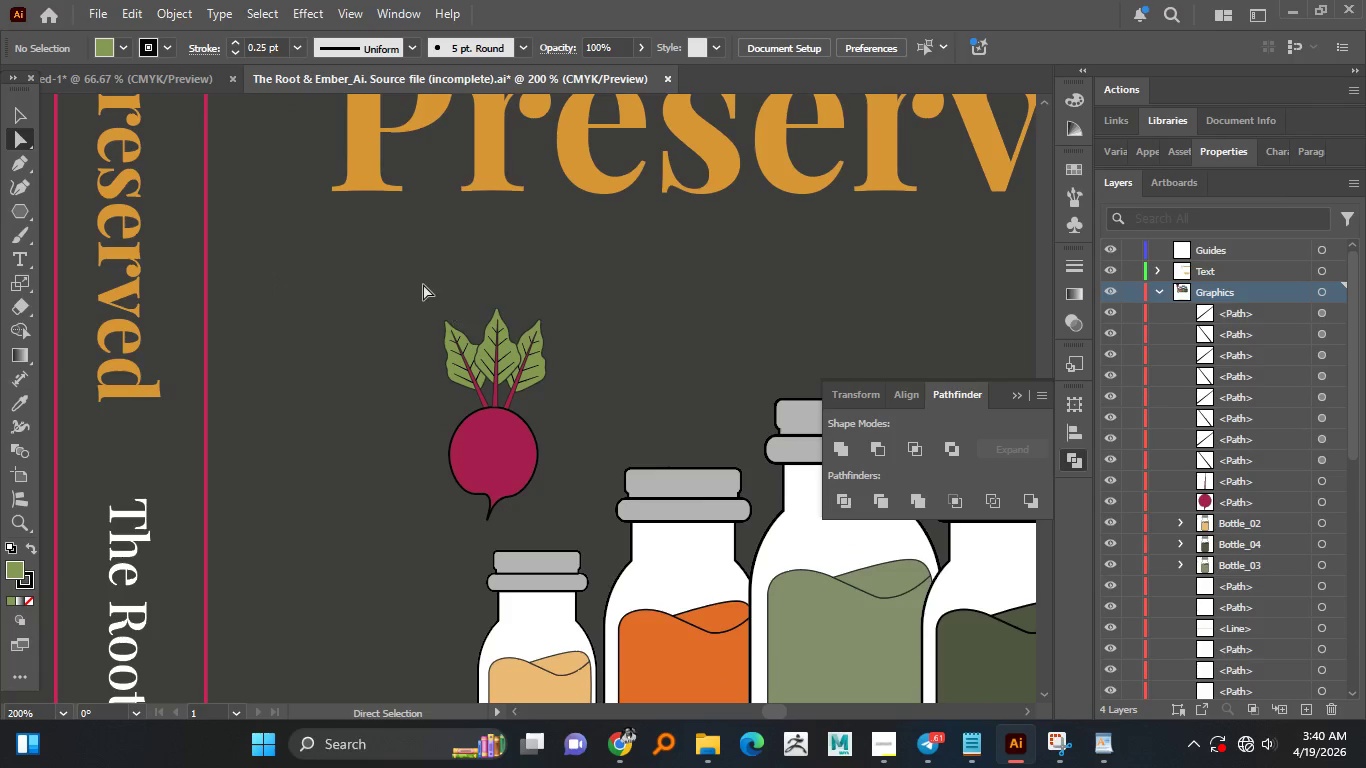 
left_click_drag(start_coordinate=[436, 300], to_coordinate=[582, 394])
 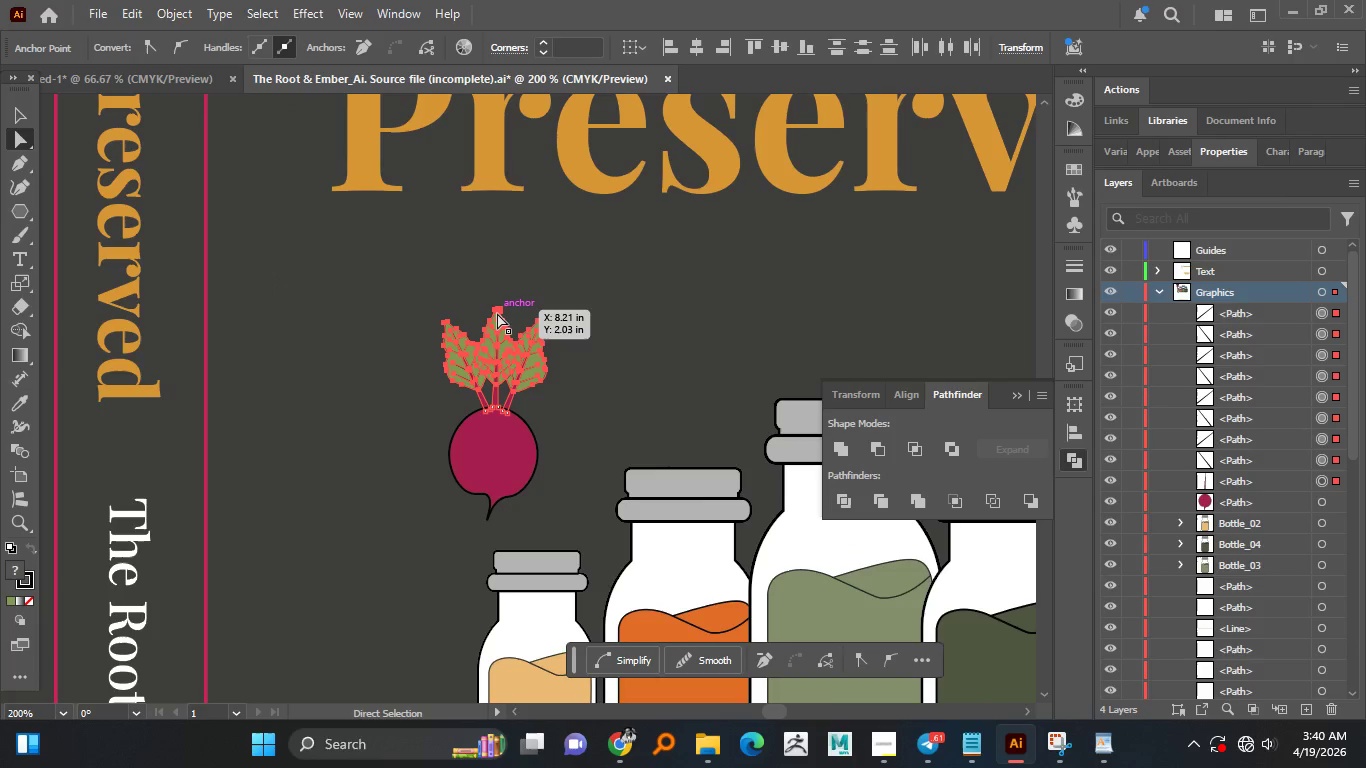 
left_click_drag(start_coordinate=[497, 312], to_coordinate=[520, 292])
 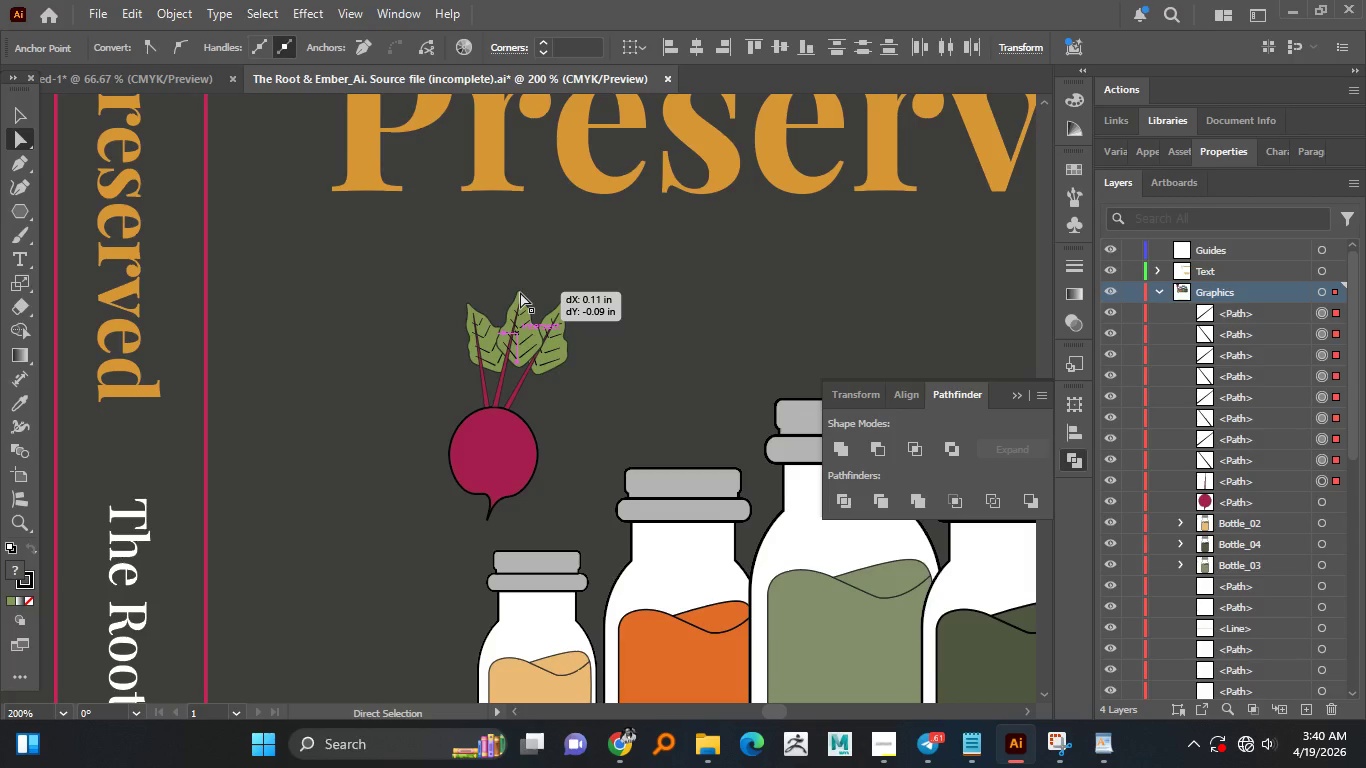 
key(Control+Z)
 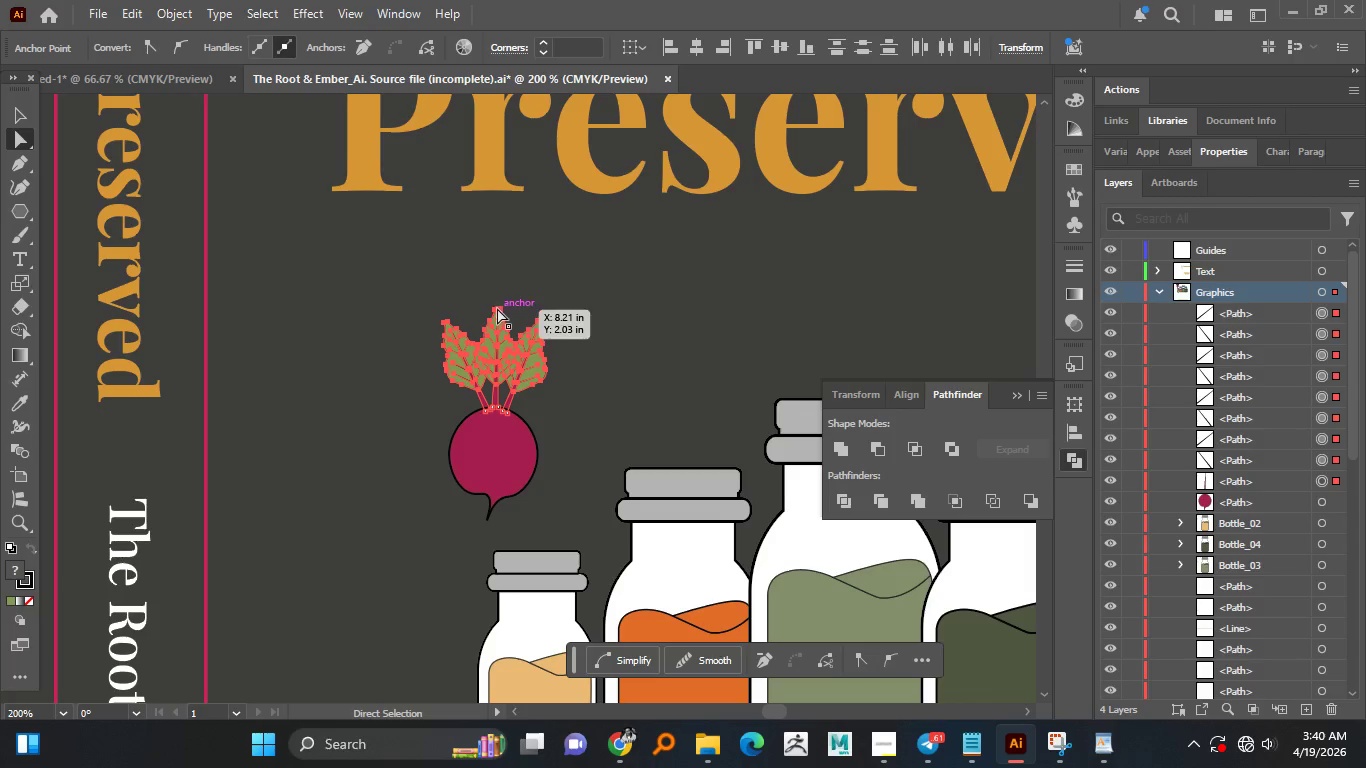 
left_click_drag(start_coordinate=[497, 308], to_coordinate=[498, 284])
 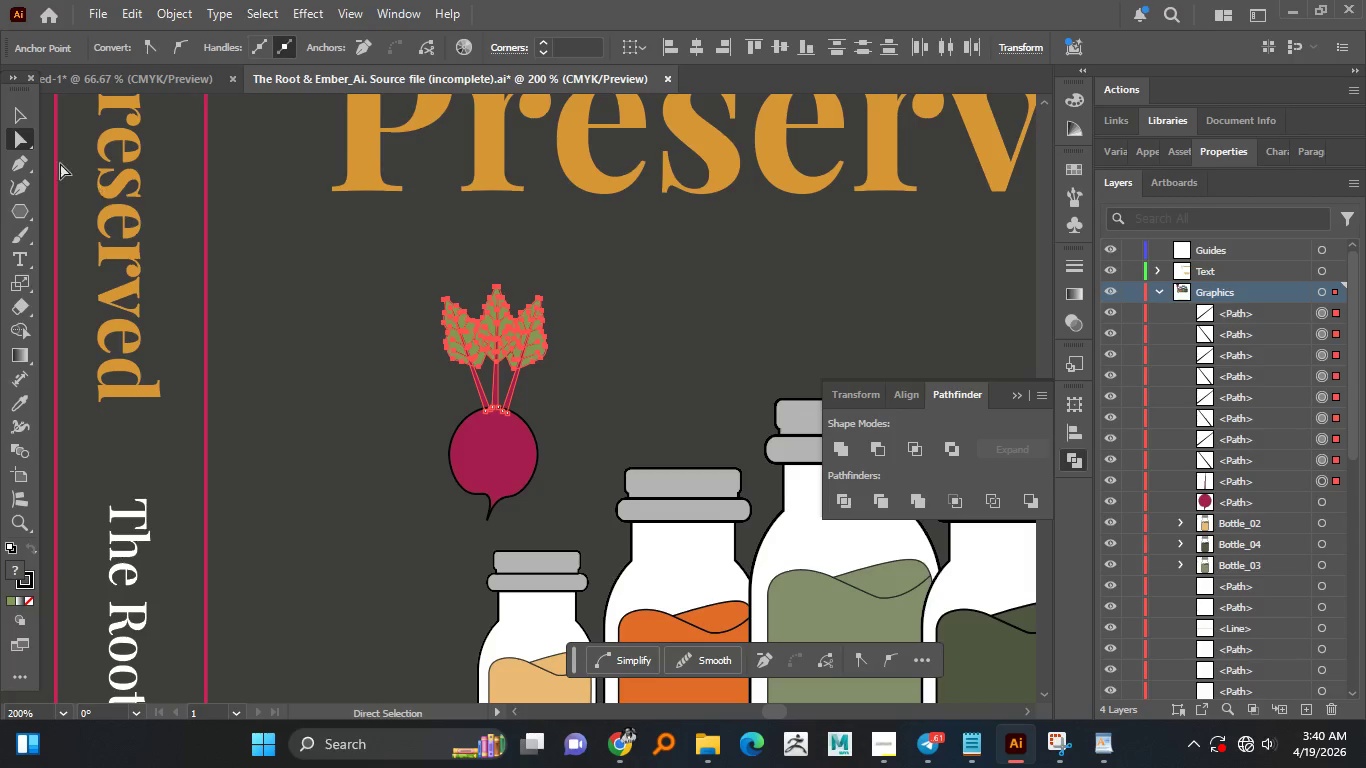 
hold_key(key=ShiftLeft, duration=1.52)
 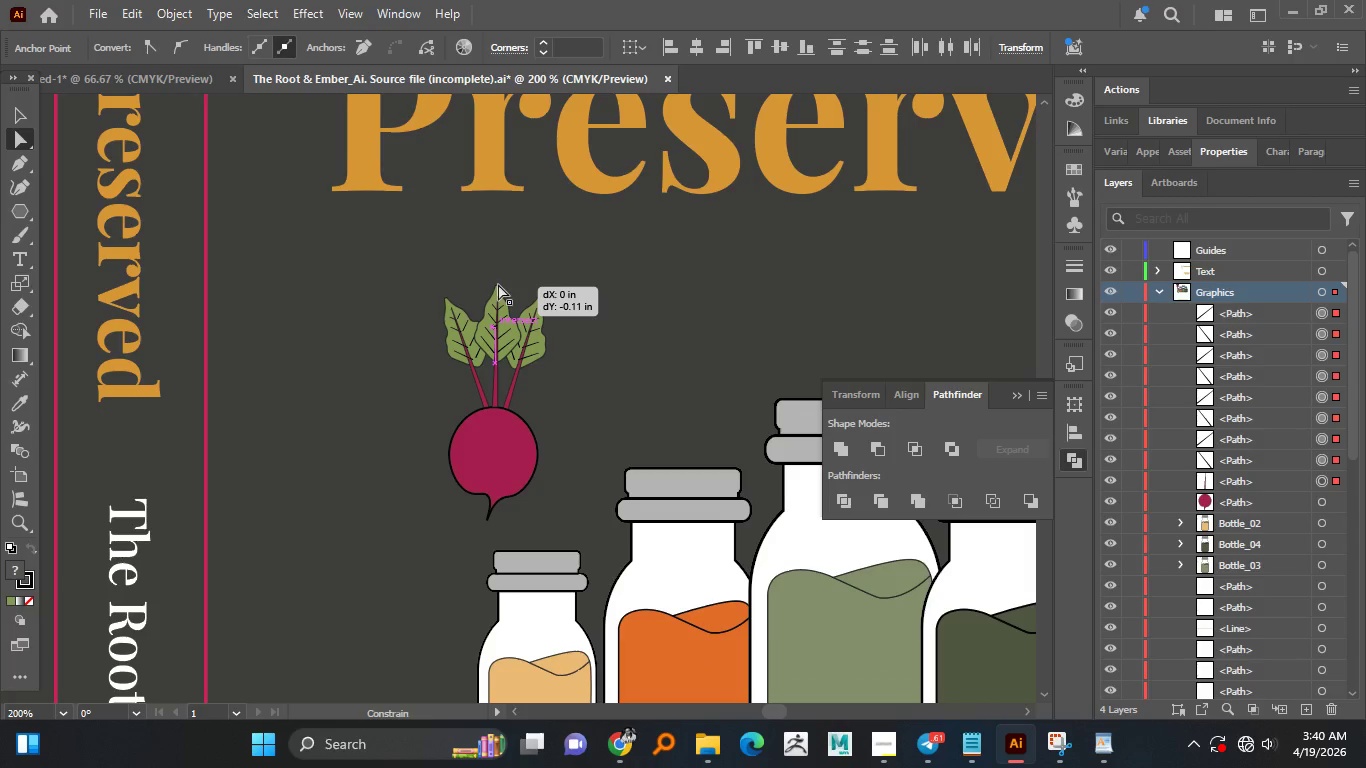 
hold_key(key=ShiftLeft, duration=0.75)
 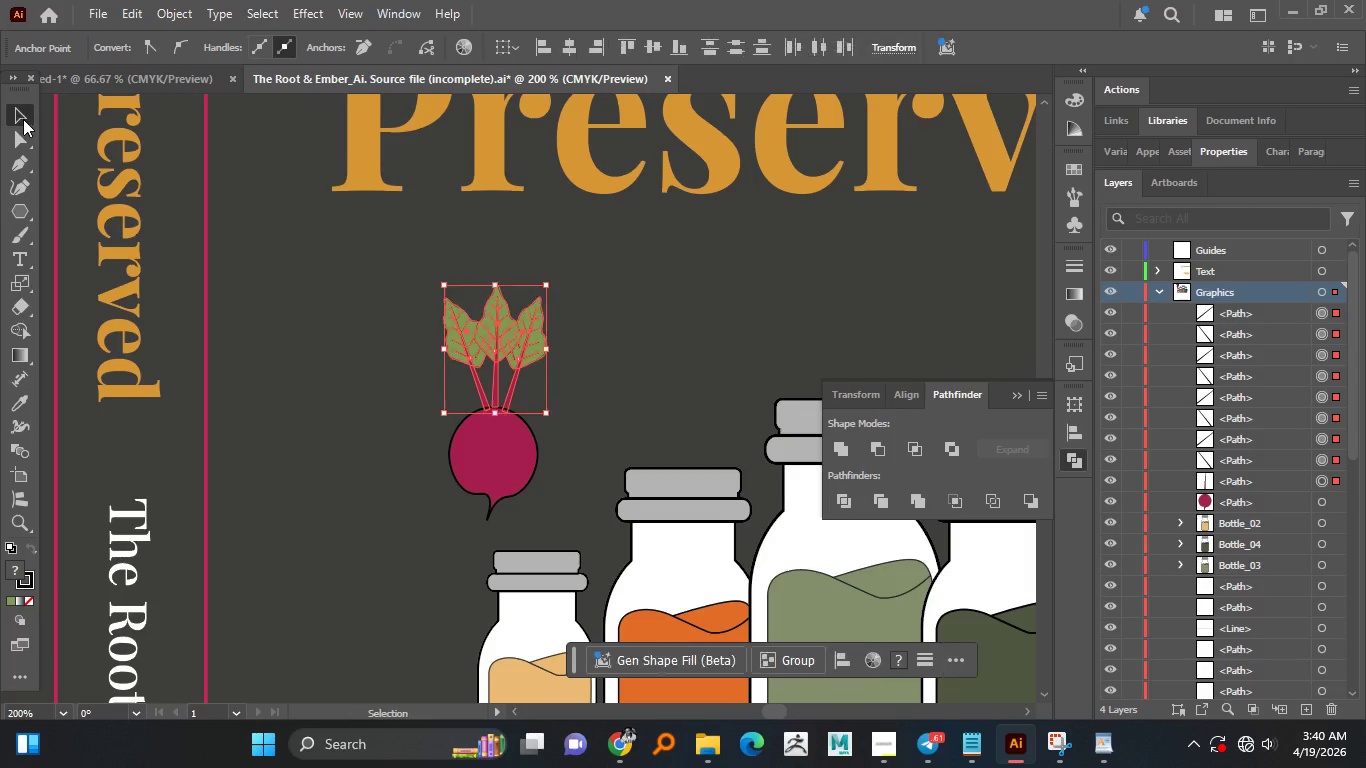 
double_click([329, 313])
 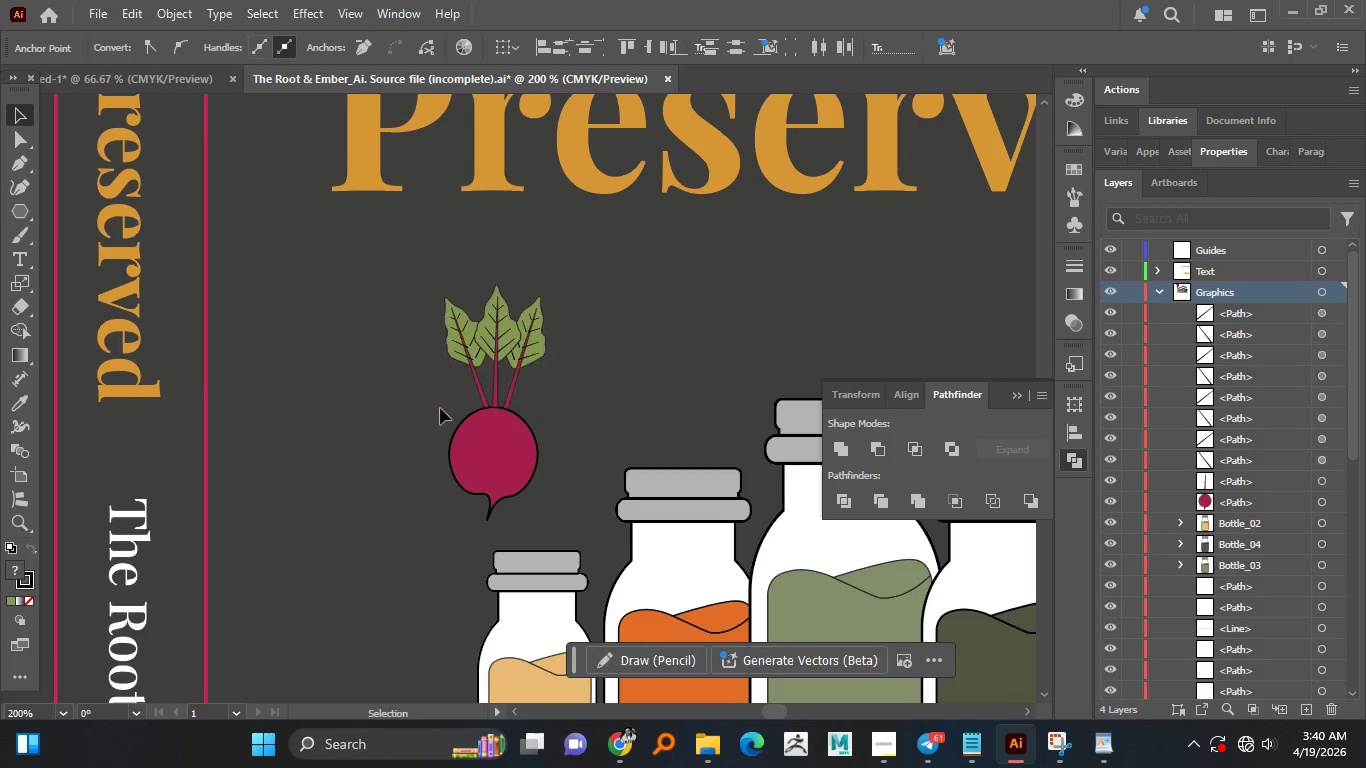 
hold_key(key=MetaLeft, duration=1.0)
scroll: coordinate [471, 420], scroll_direction: down, amount: 1.0
 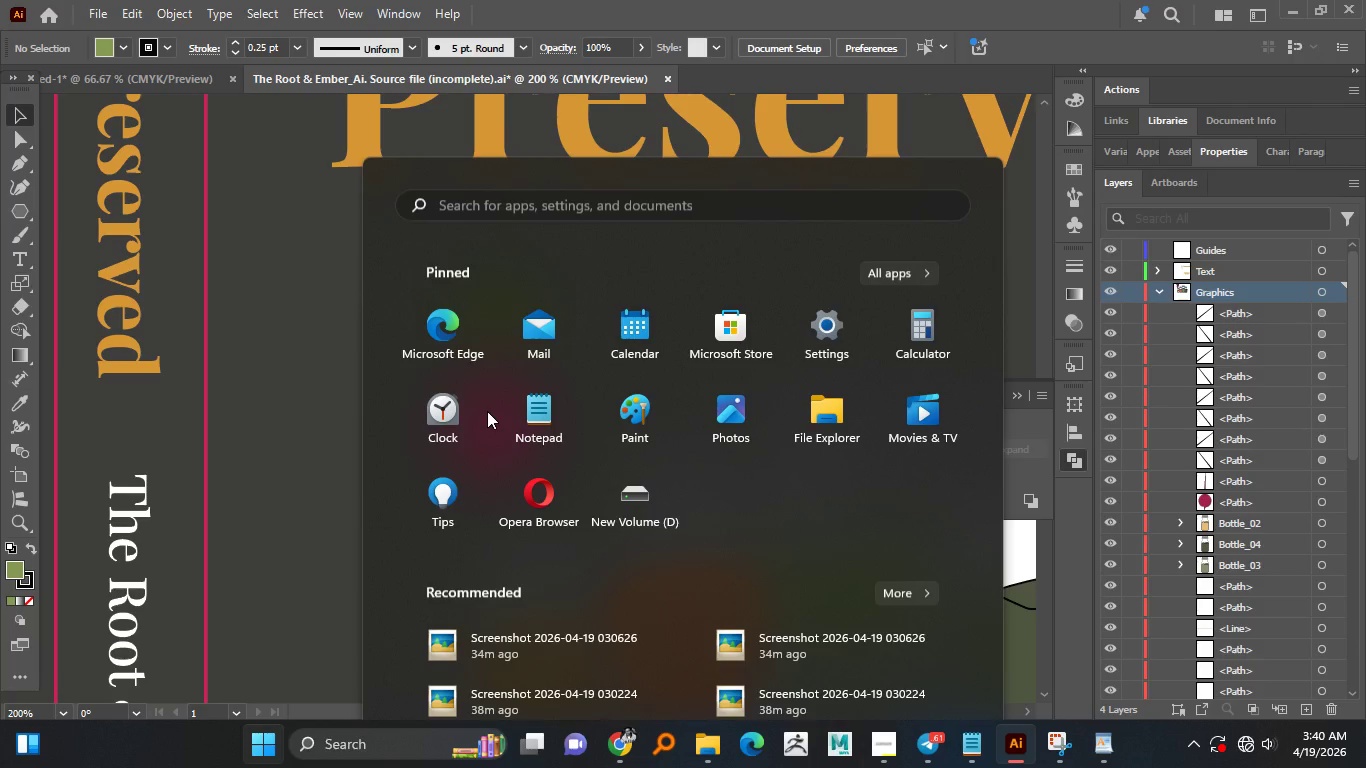 
key(Meta+MetaLeft)
 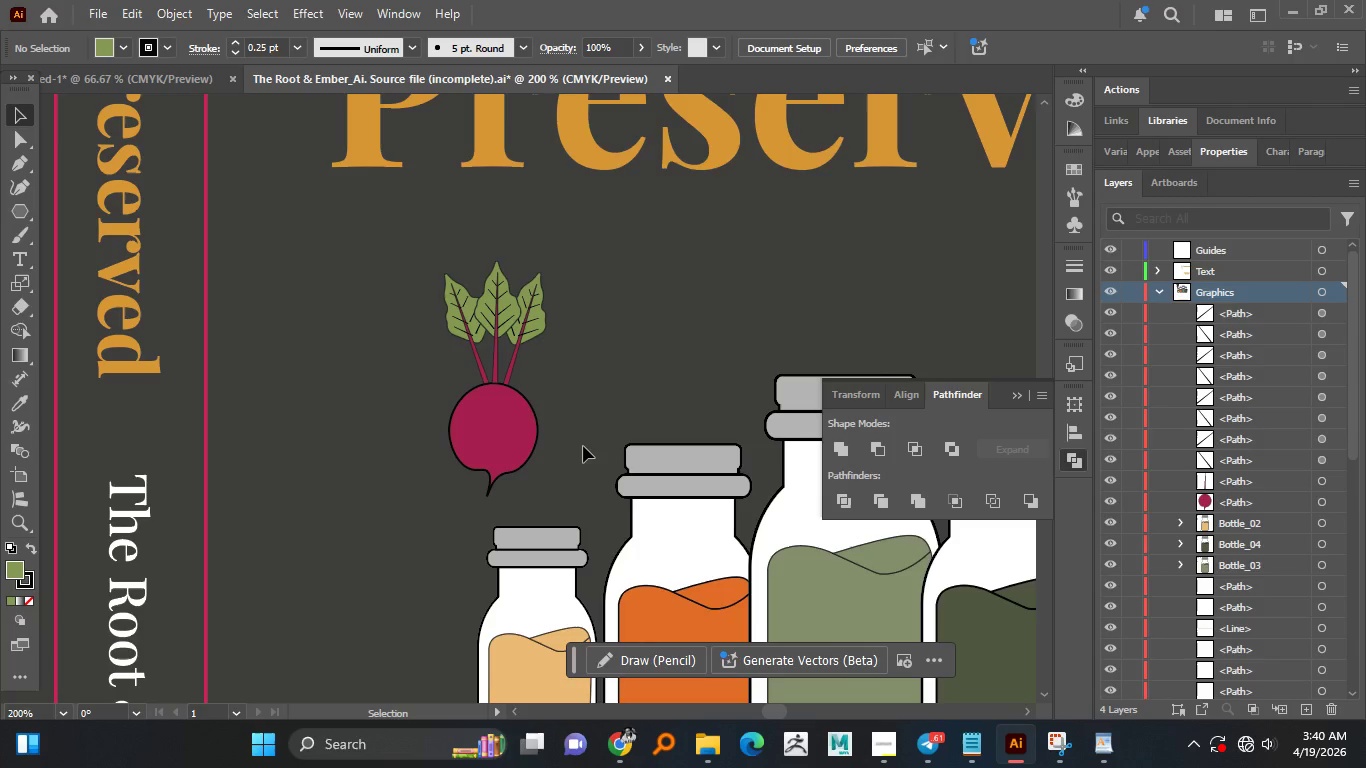 
wait(6.98)
 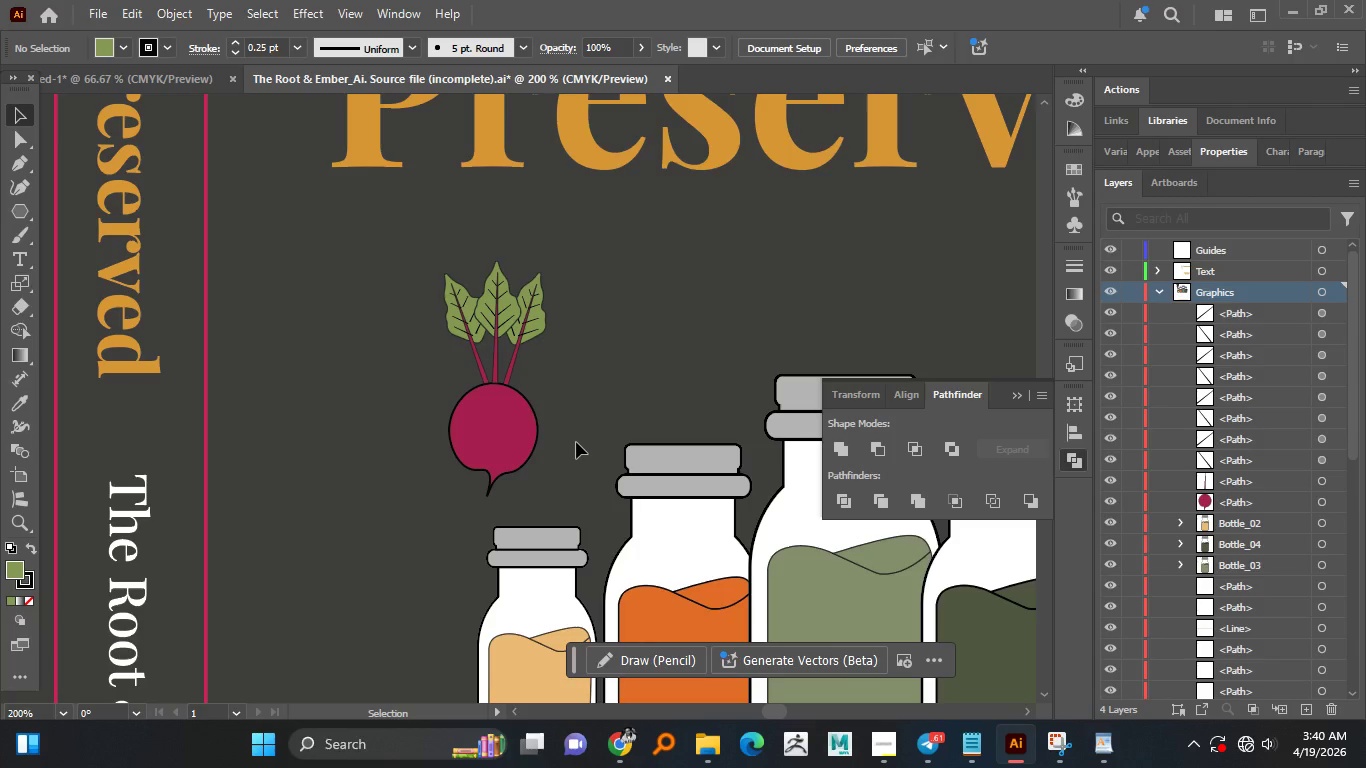 
left_click([873, 741])